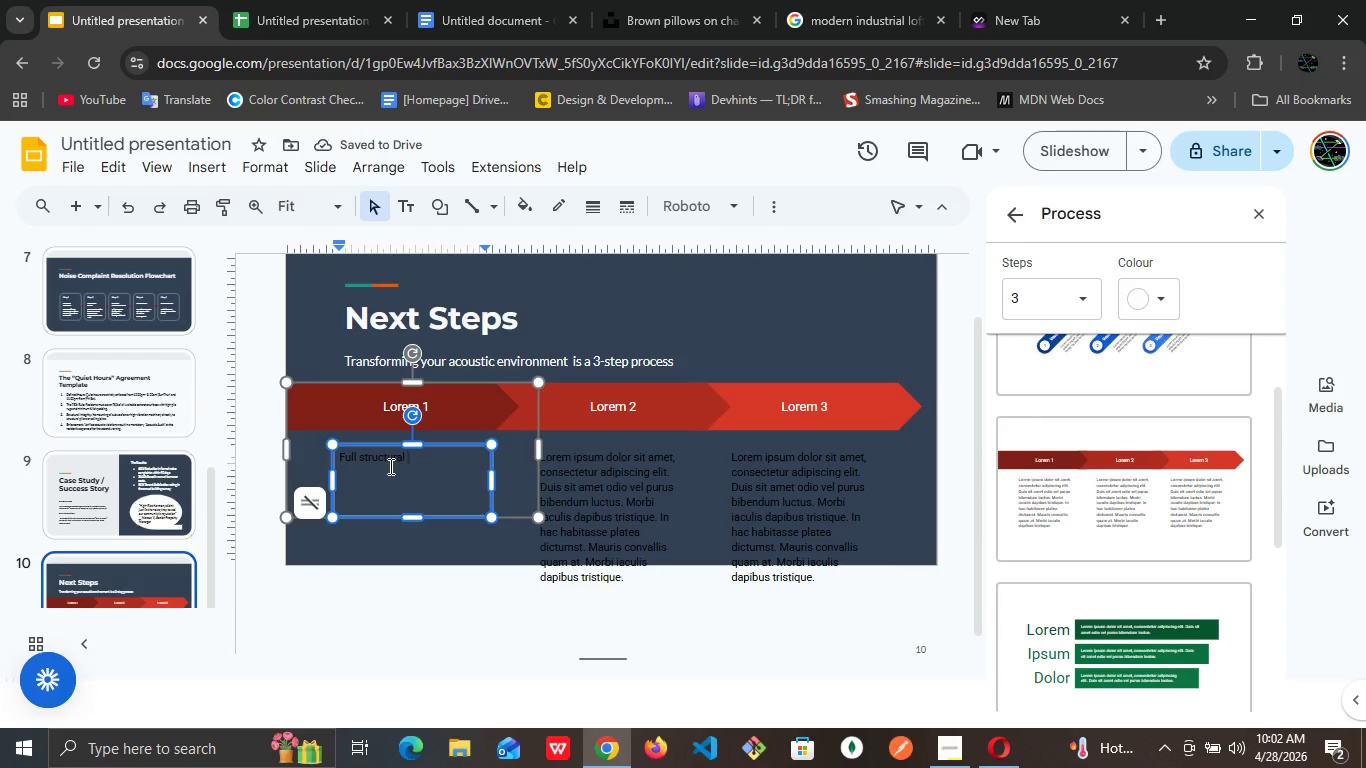 
type(deci)
 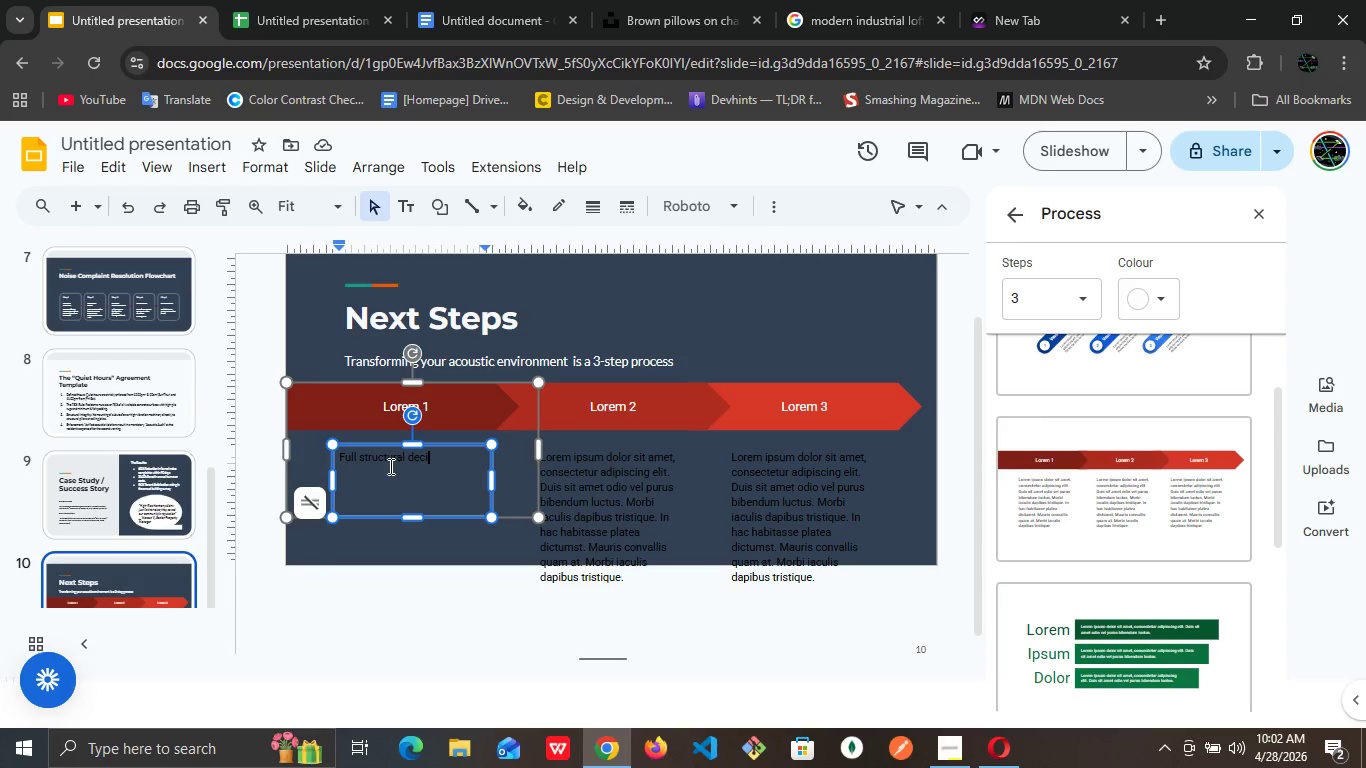 
wait(7.99)
 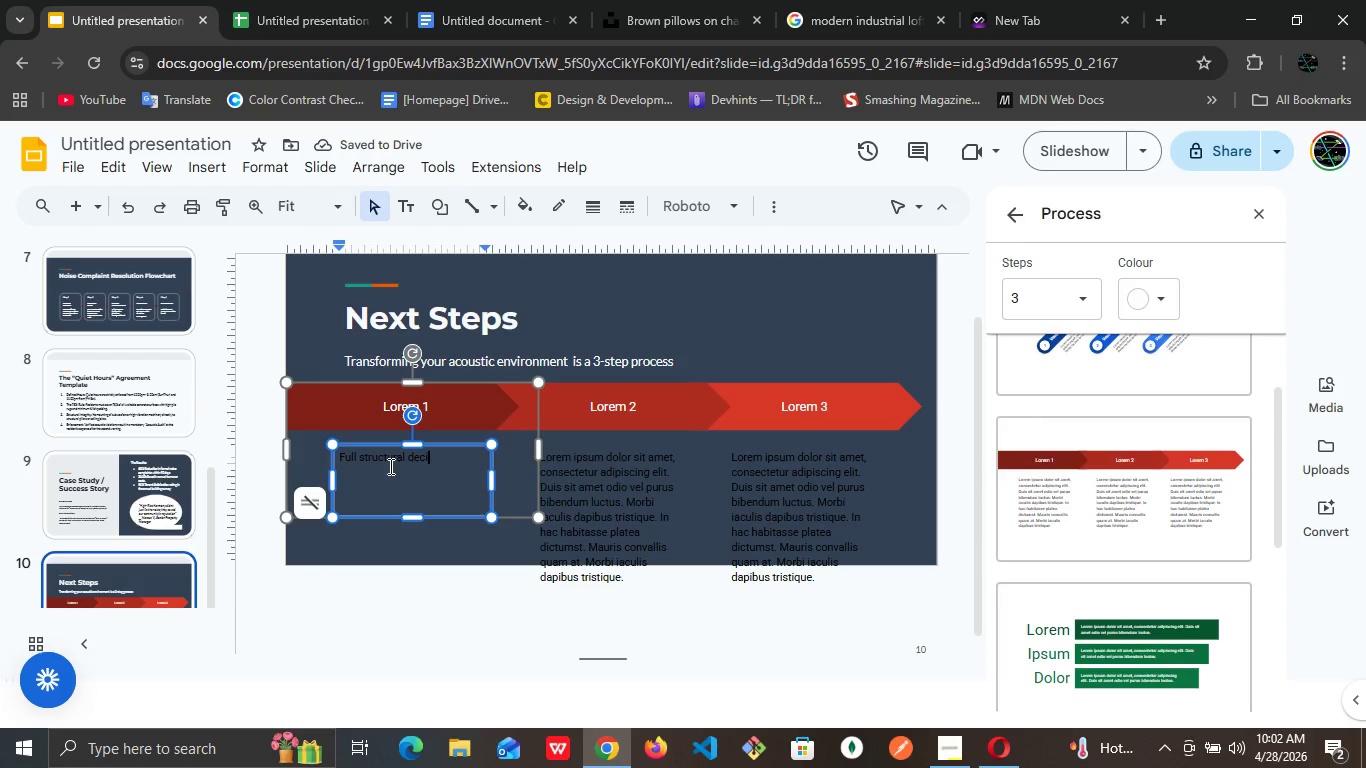 
type(testing and tenant senti)
 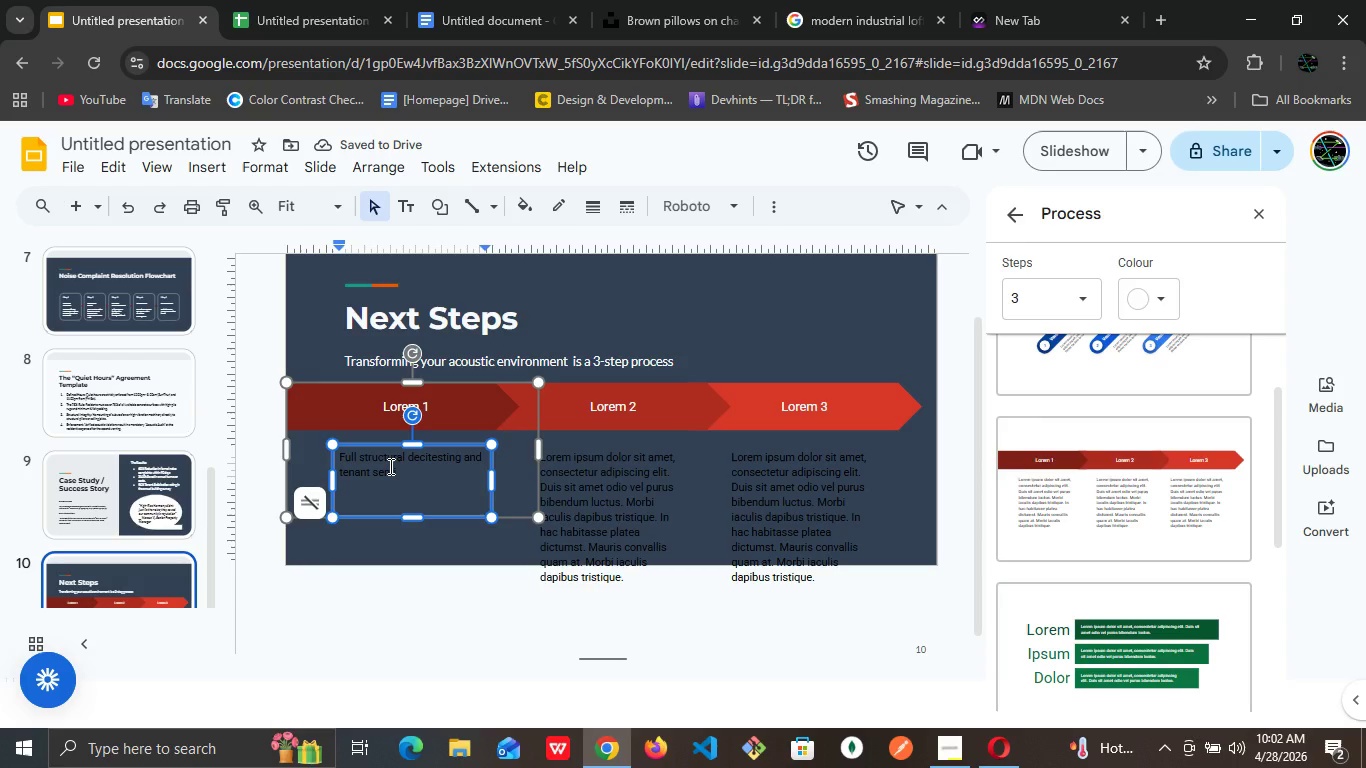 
type(ment survey)
 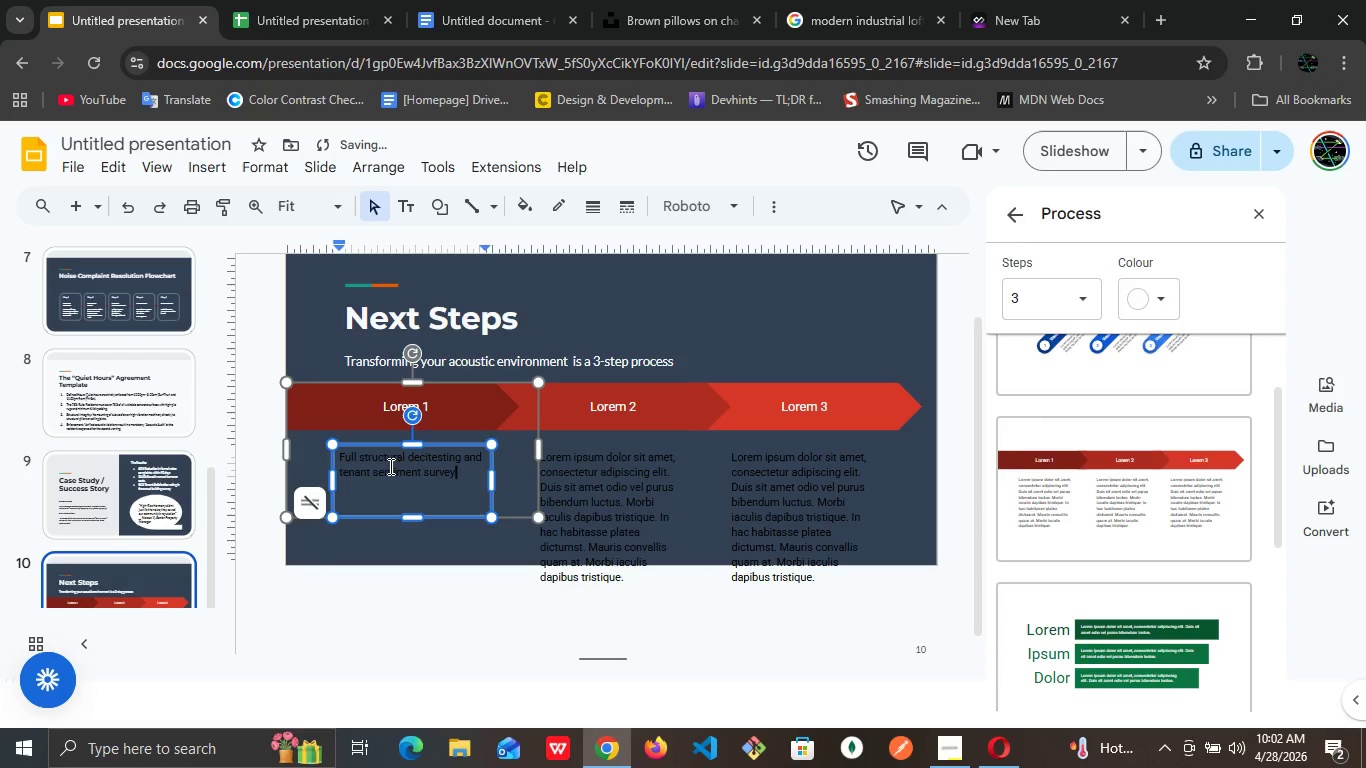 
key(Control+A)
 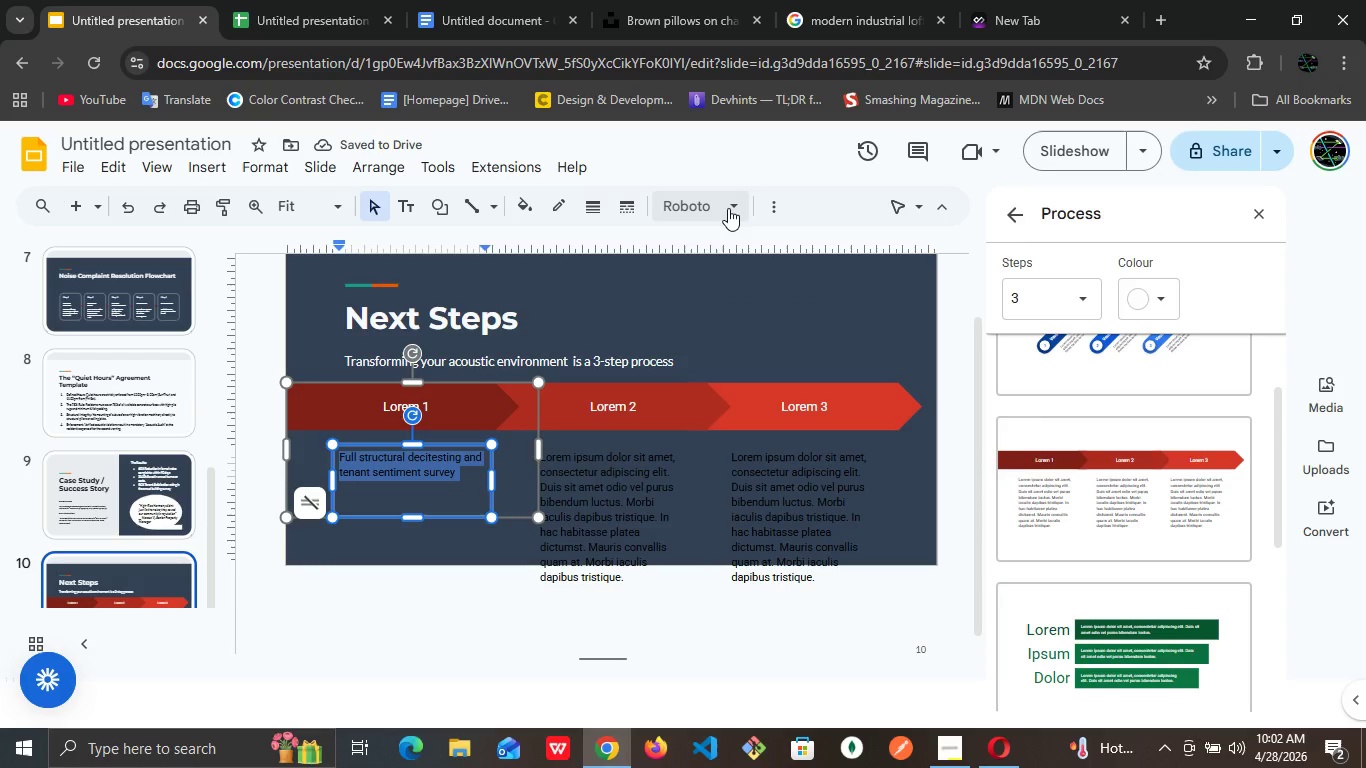 
left_click([767, 208])
 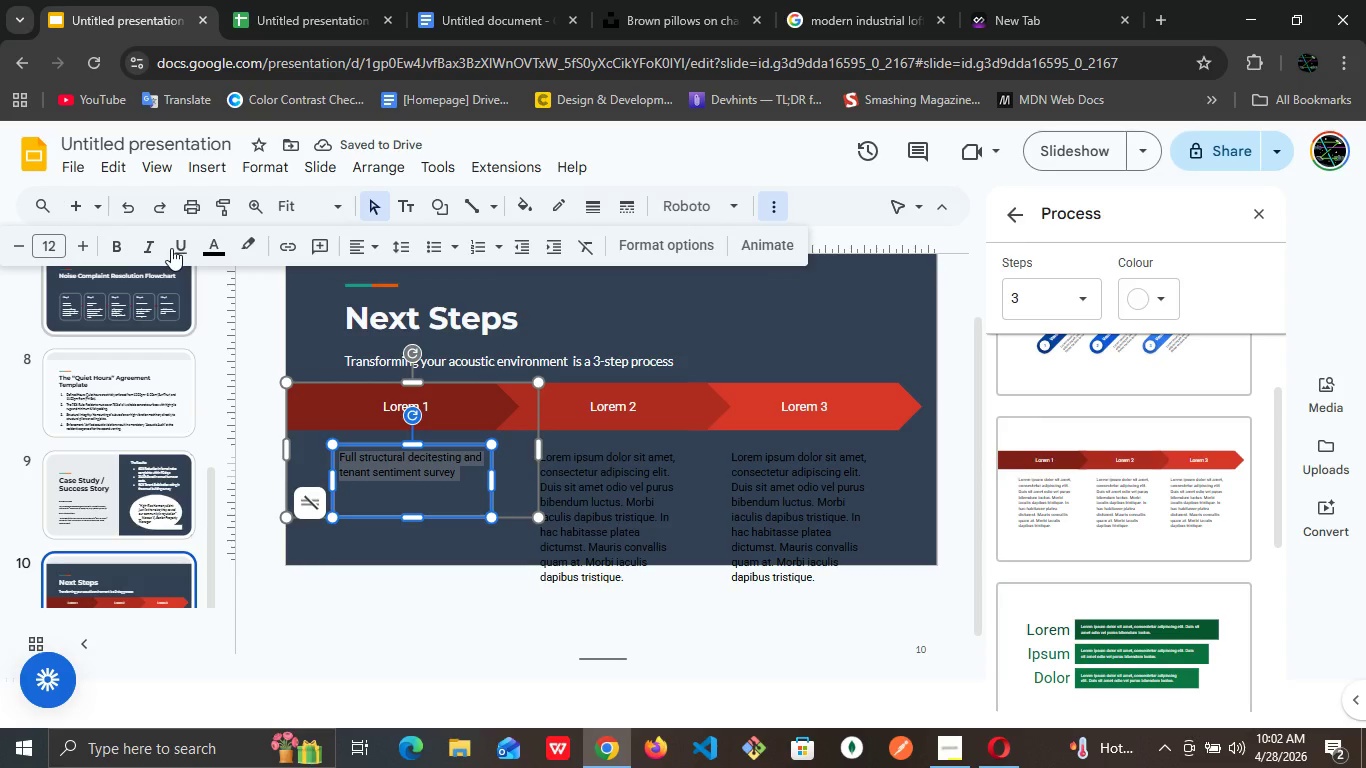 
left_click([201, 242])
 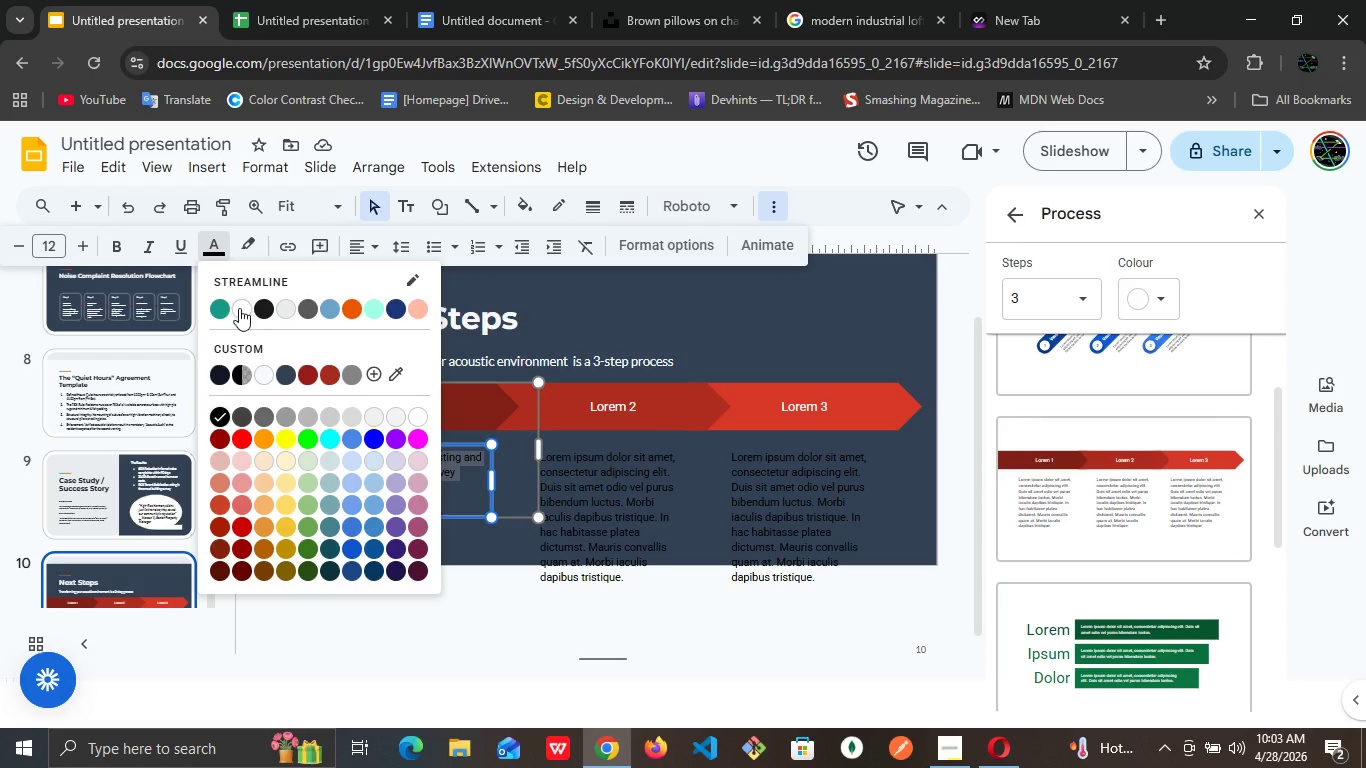 
left_click([239, 308])
 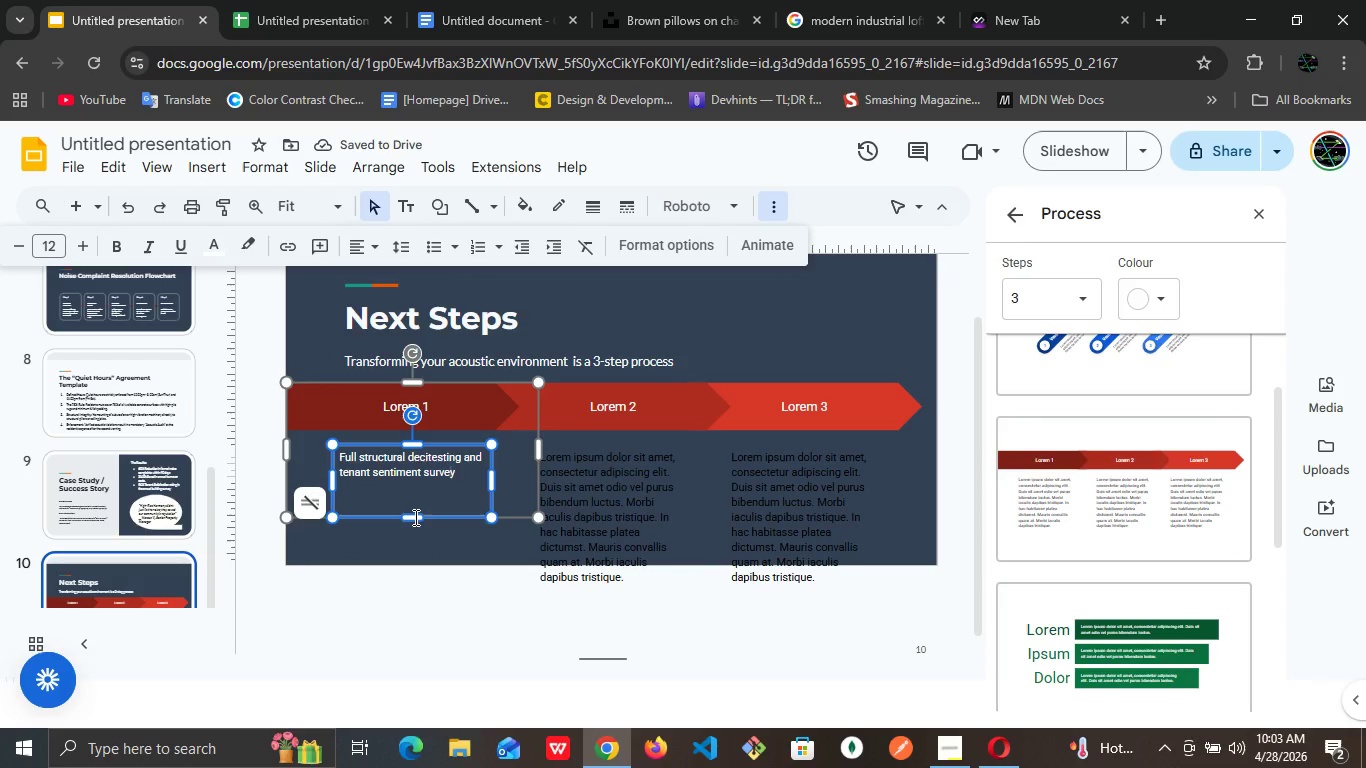 
left_click_drag(start_coordinate=[415, 517], to_coordinate=[417, 491])
 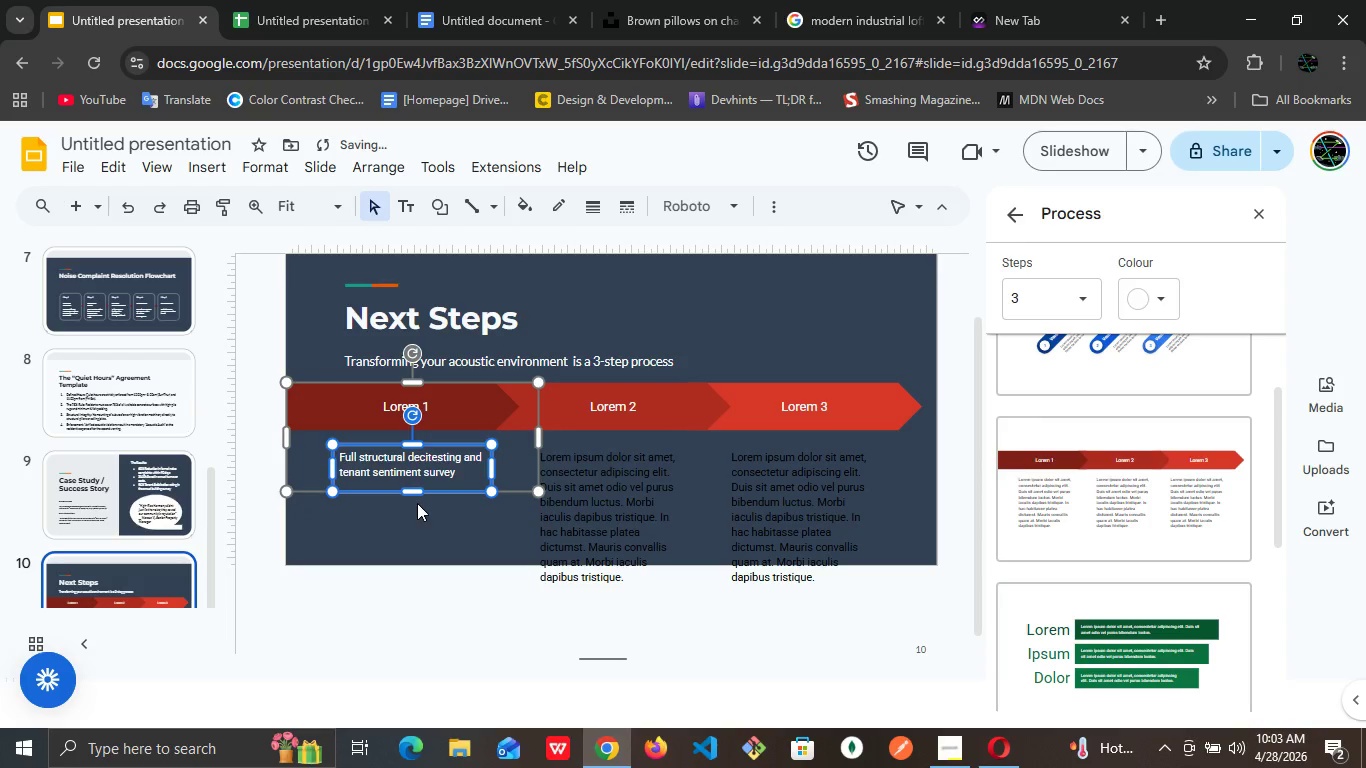 
left_click([417, 503])
 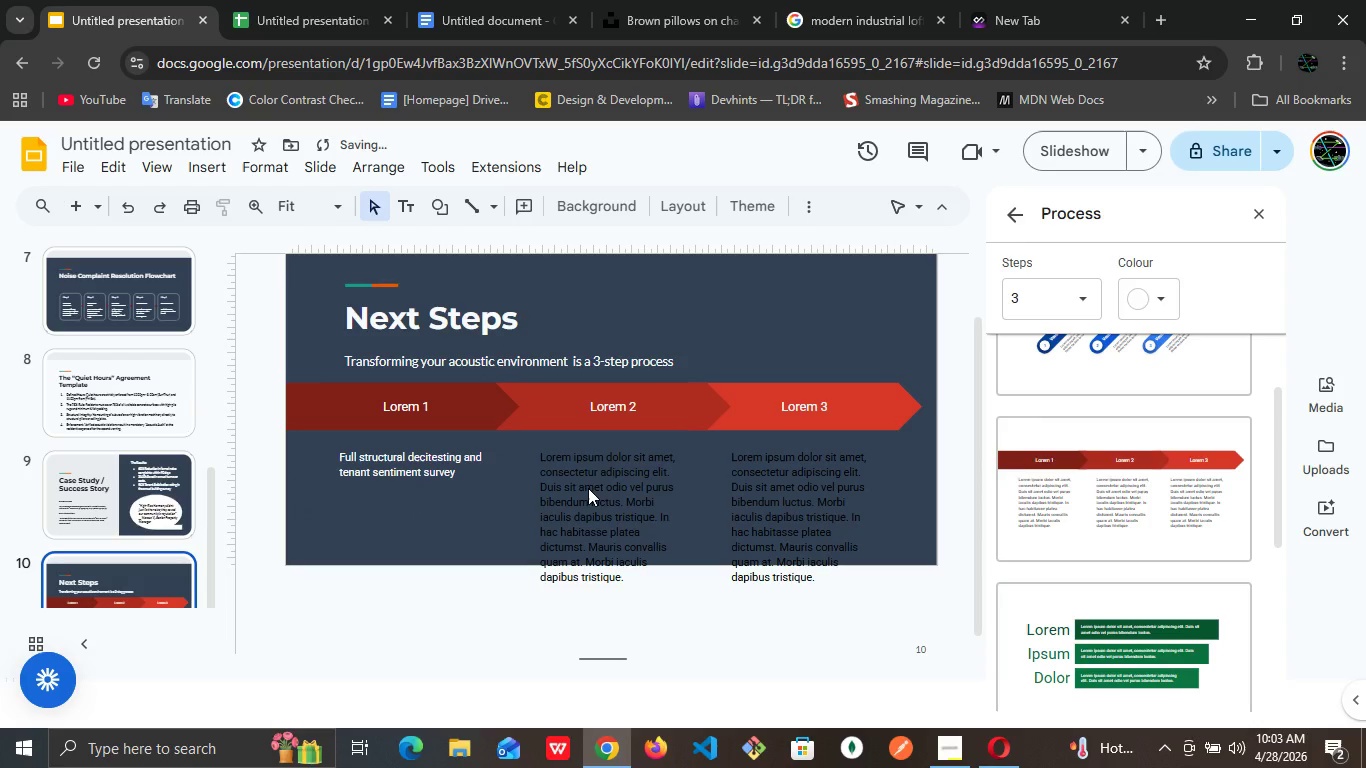 
left_click([588, 488])
 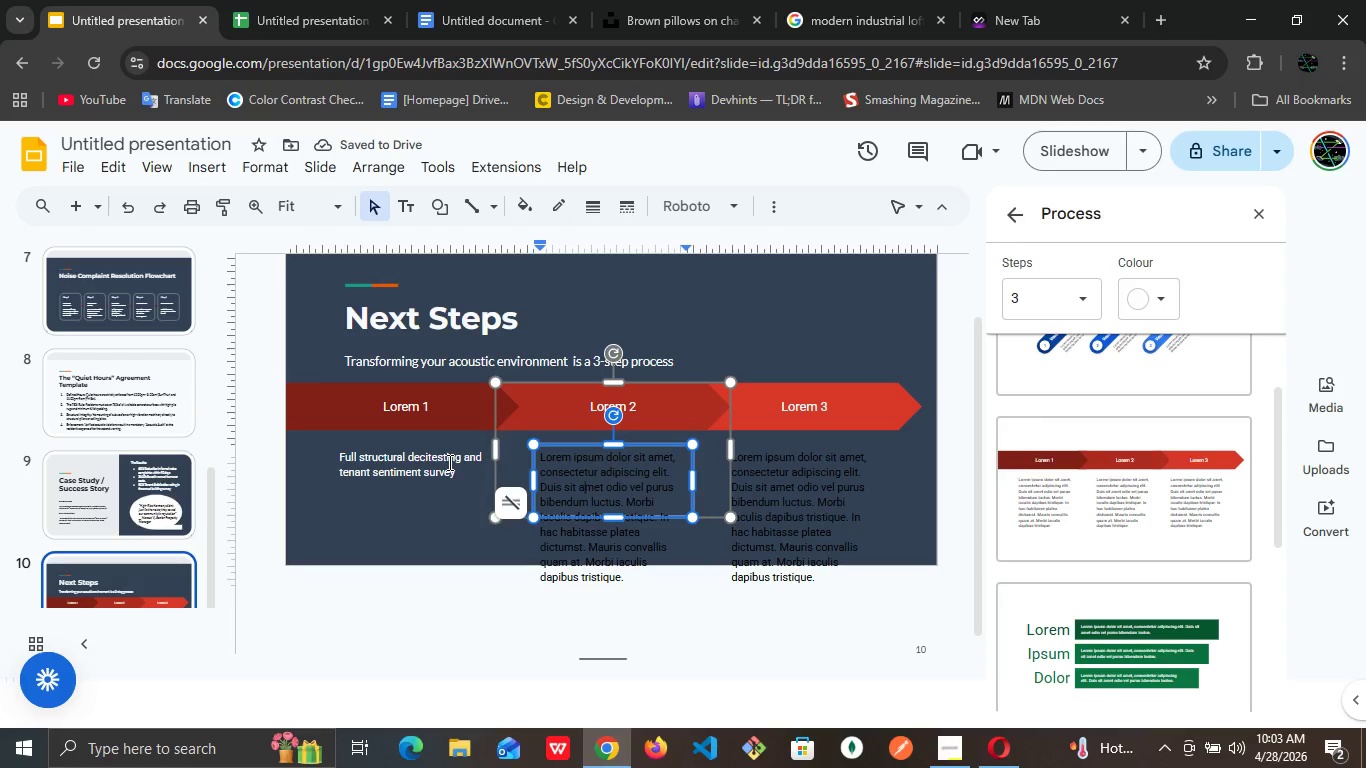 
double_click([448, 462])
 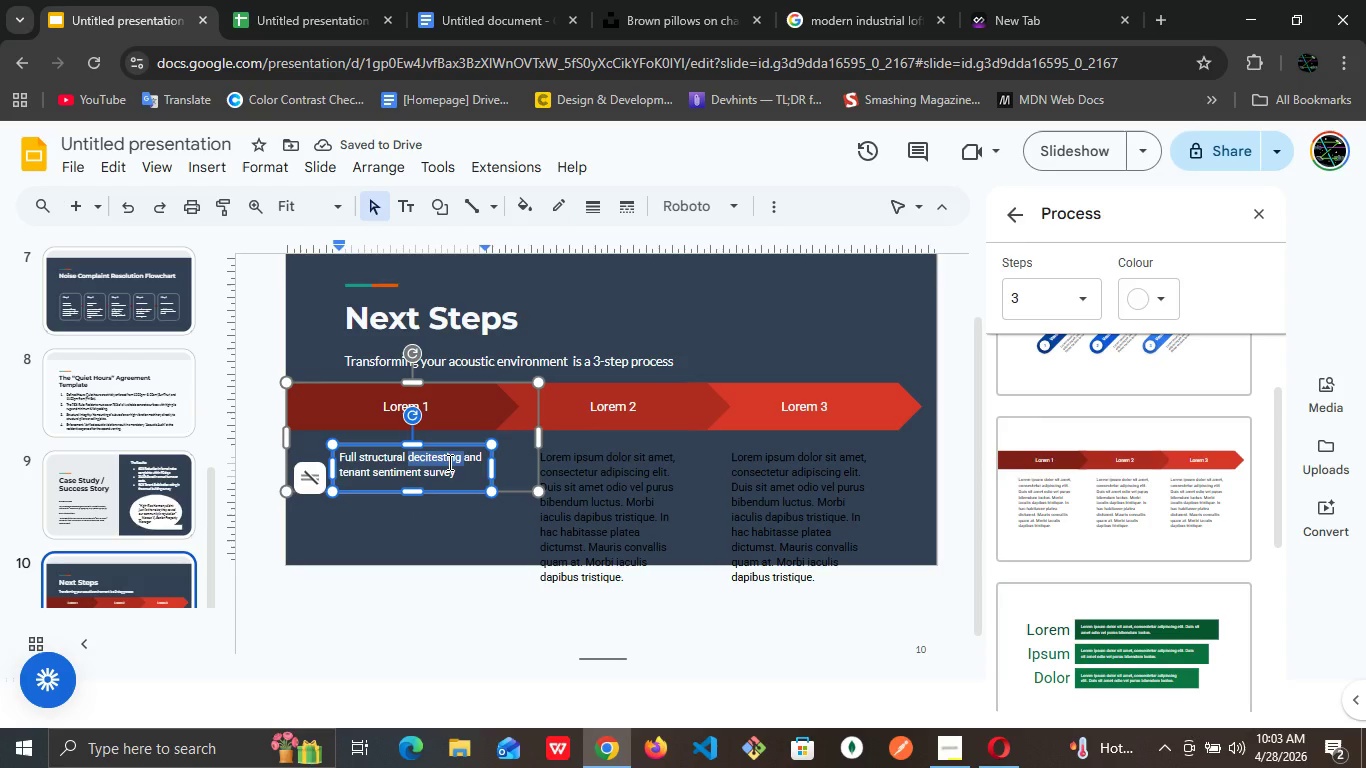 
key(Control+A)
 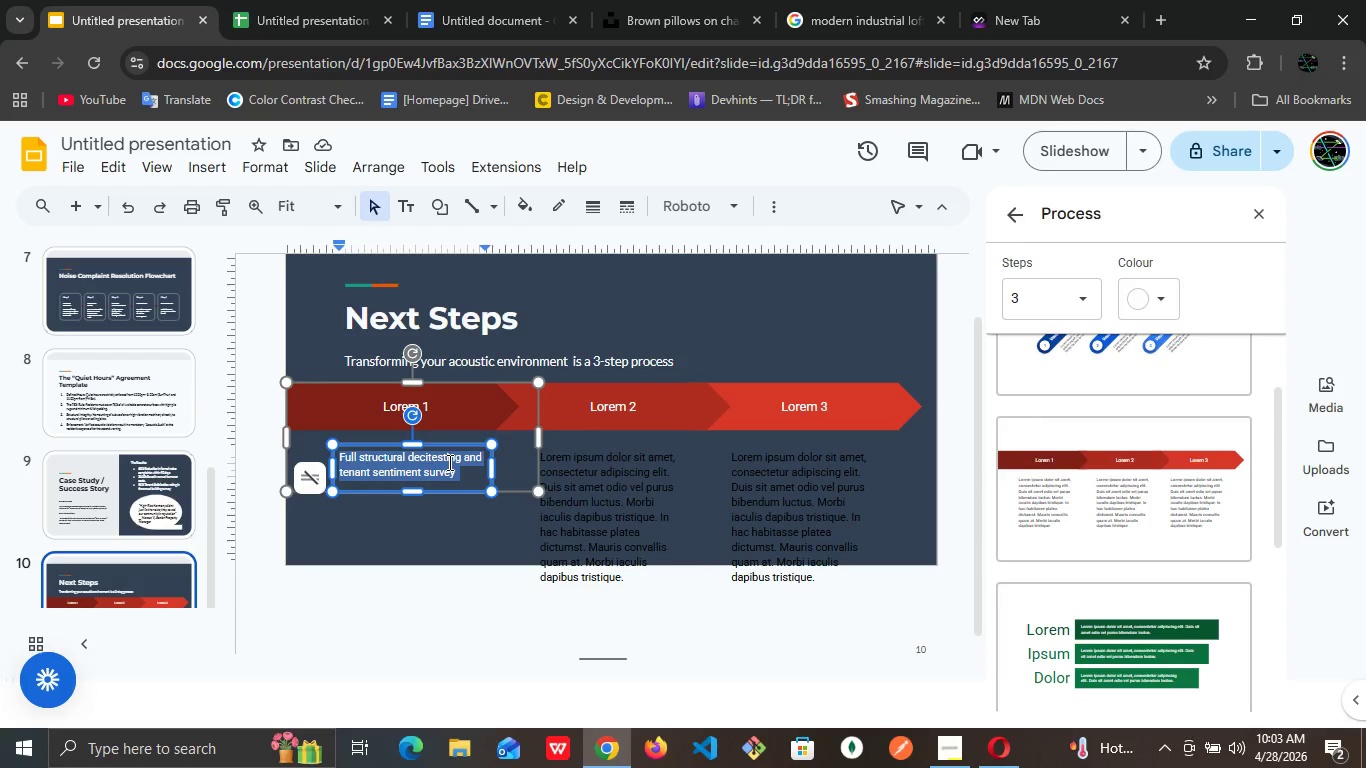 
key(Control+C)
 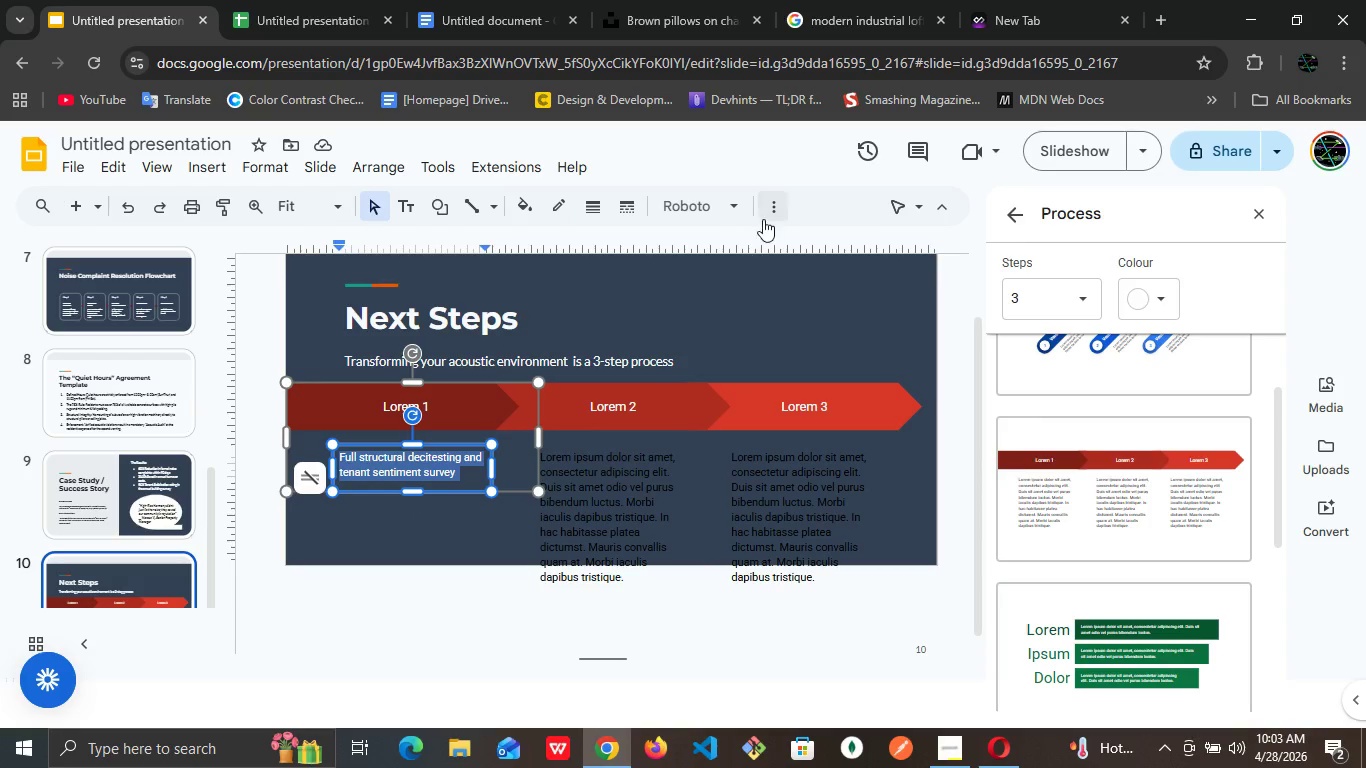 
mouse_move([720, 212])
 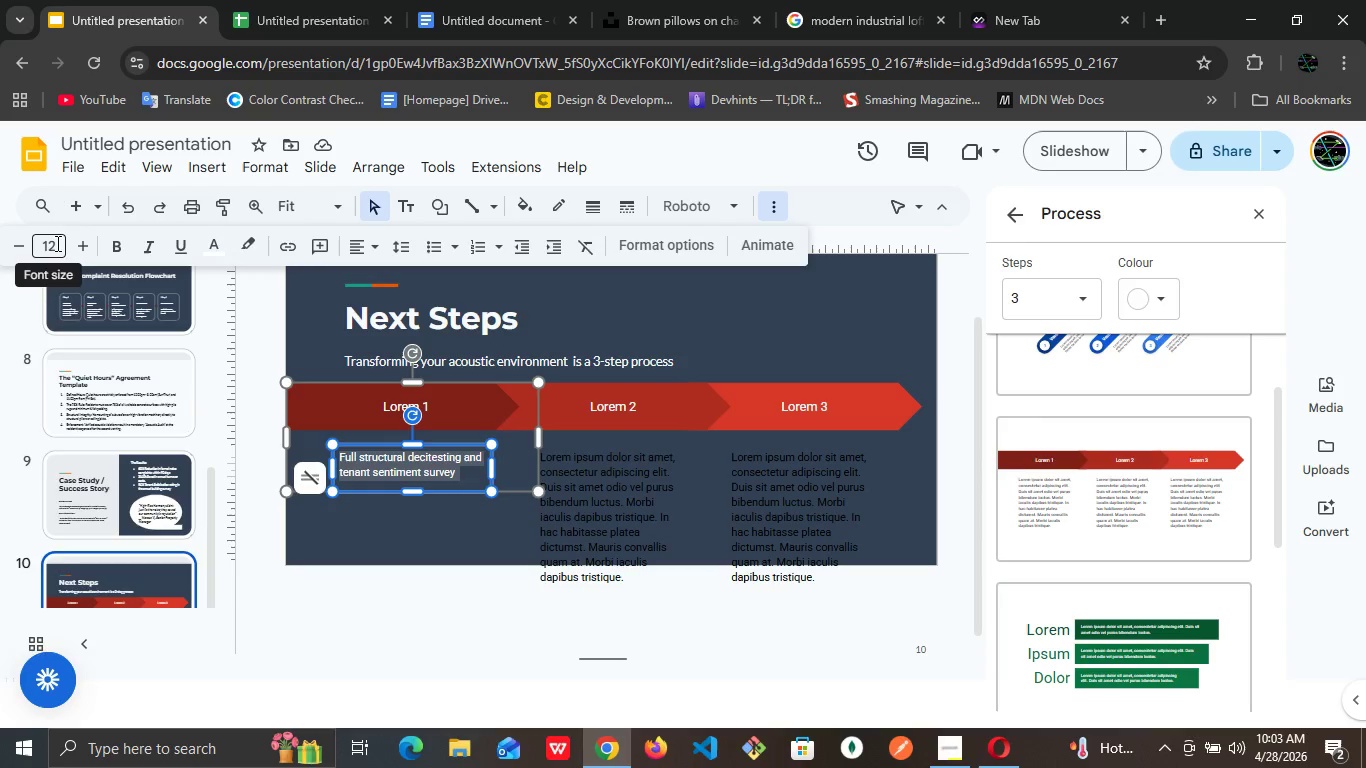 
left_click([56, 242])
 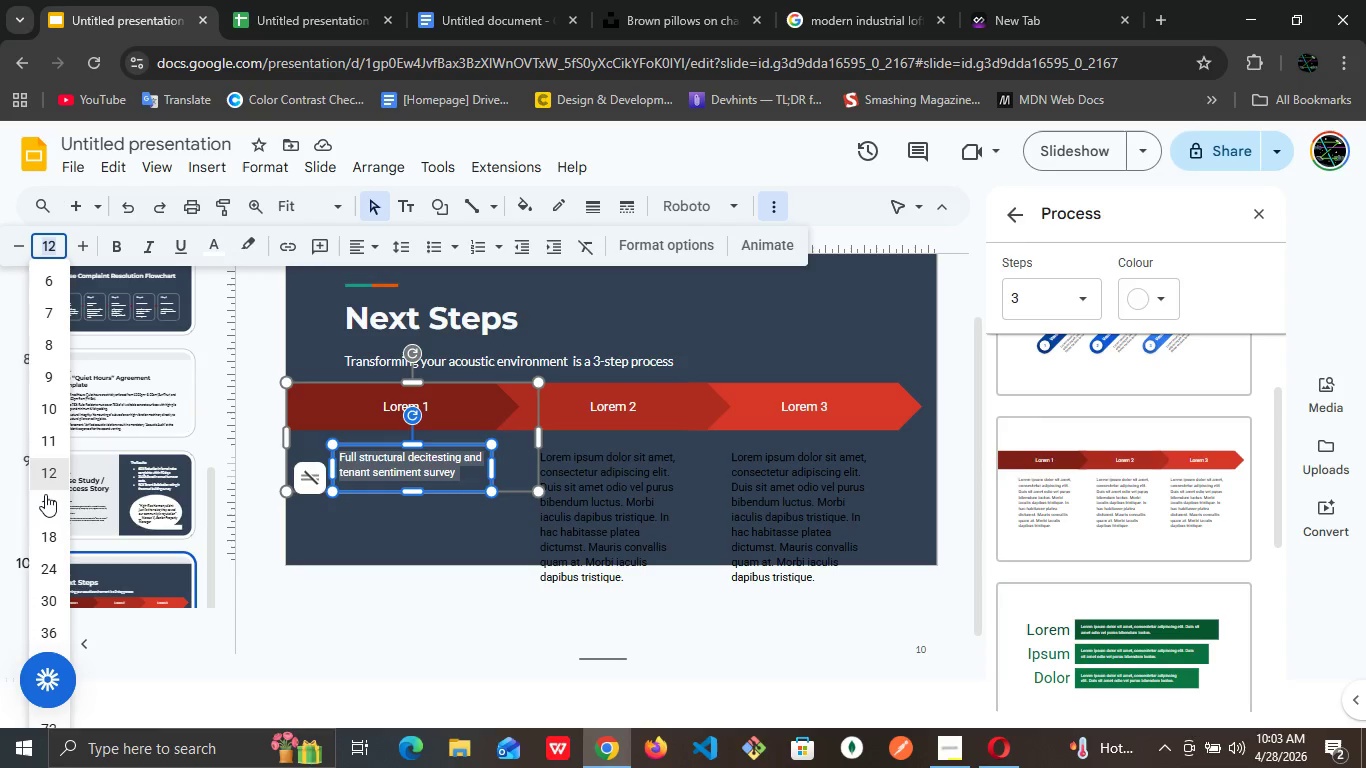 
left_click([45, 495])
 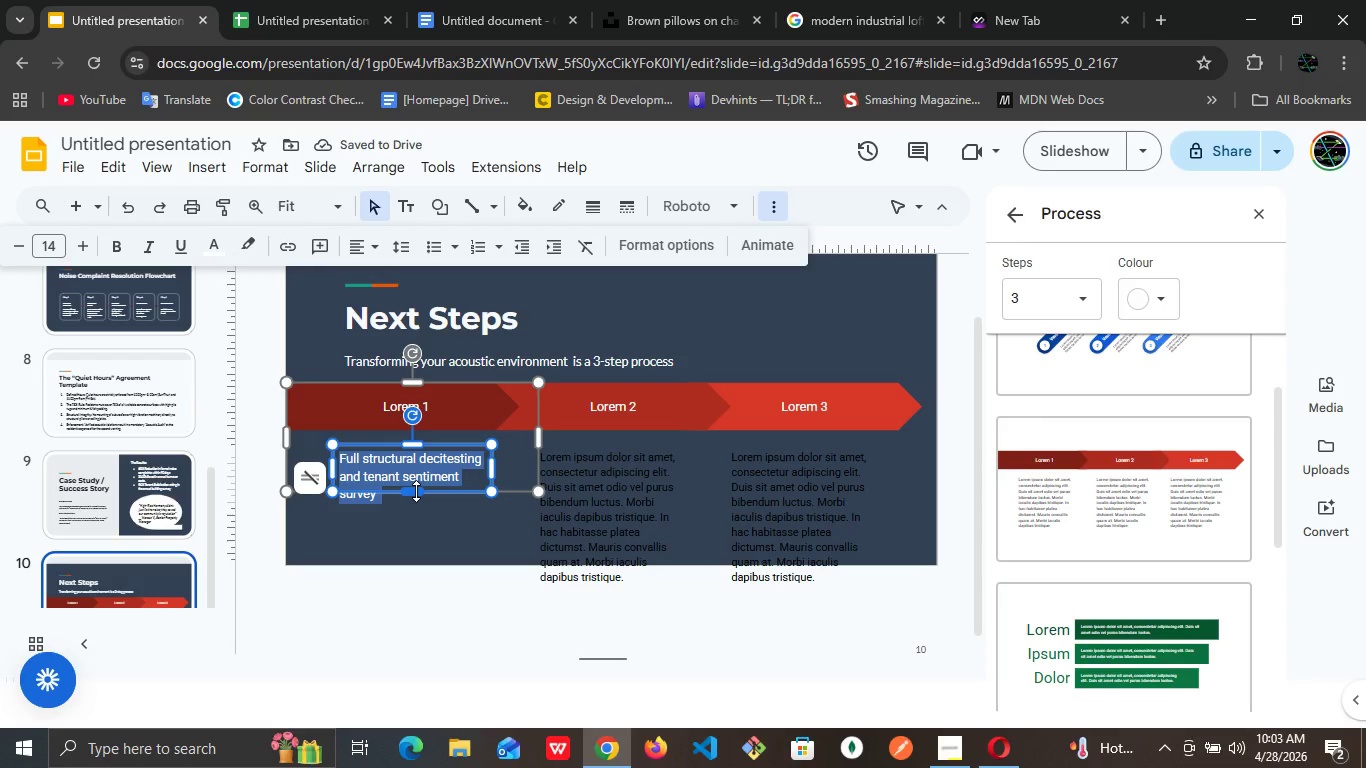 
wait(5.66)
 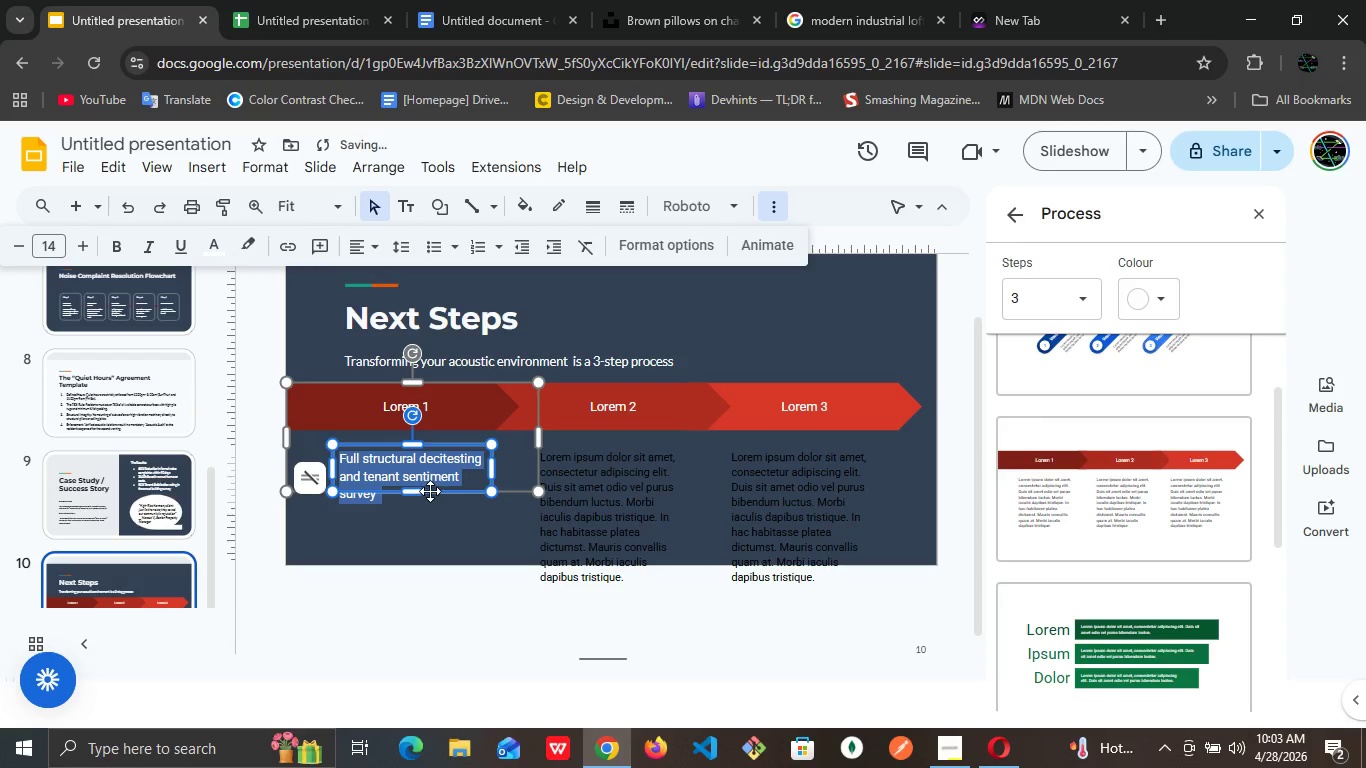 
left_click([54, 238])
 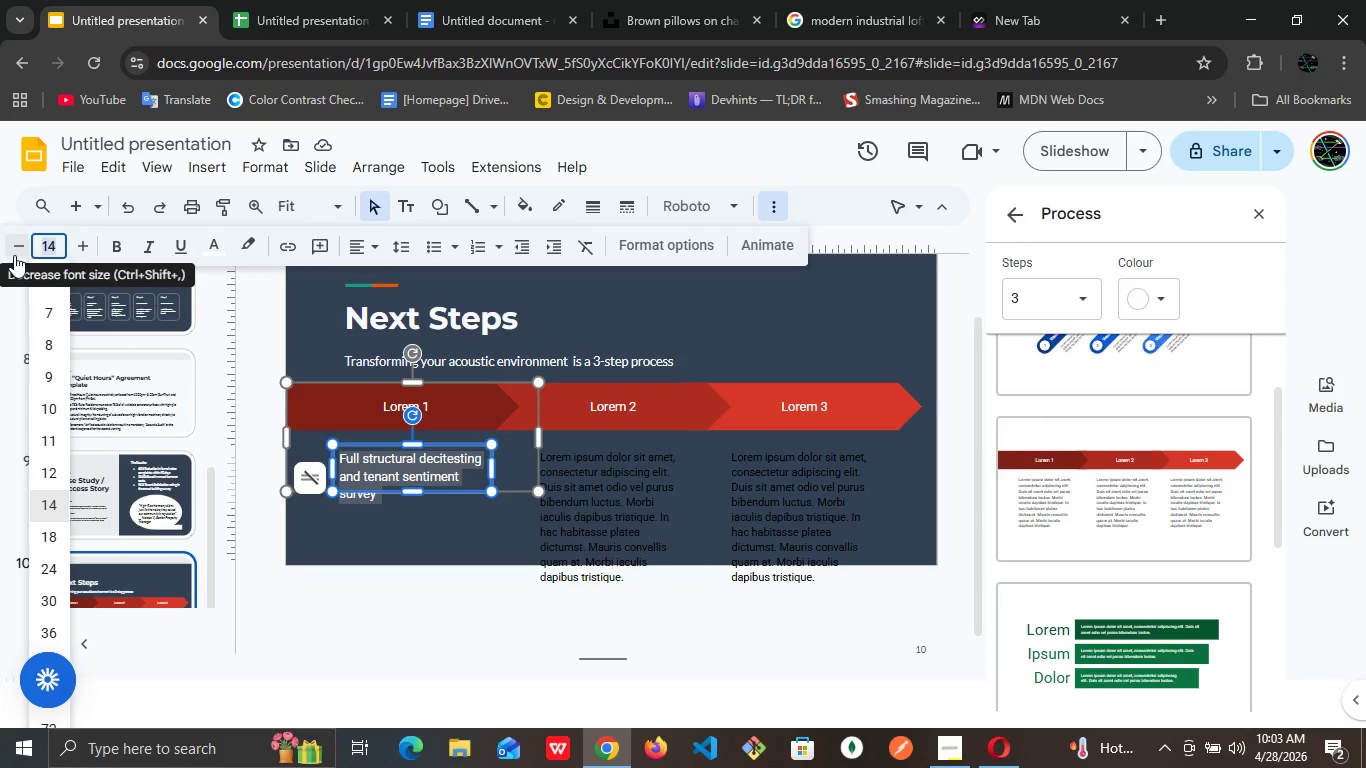 
left_click([15, 254])
 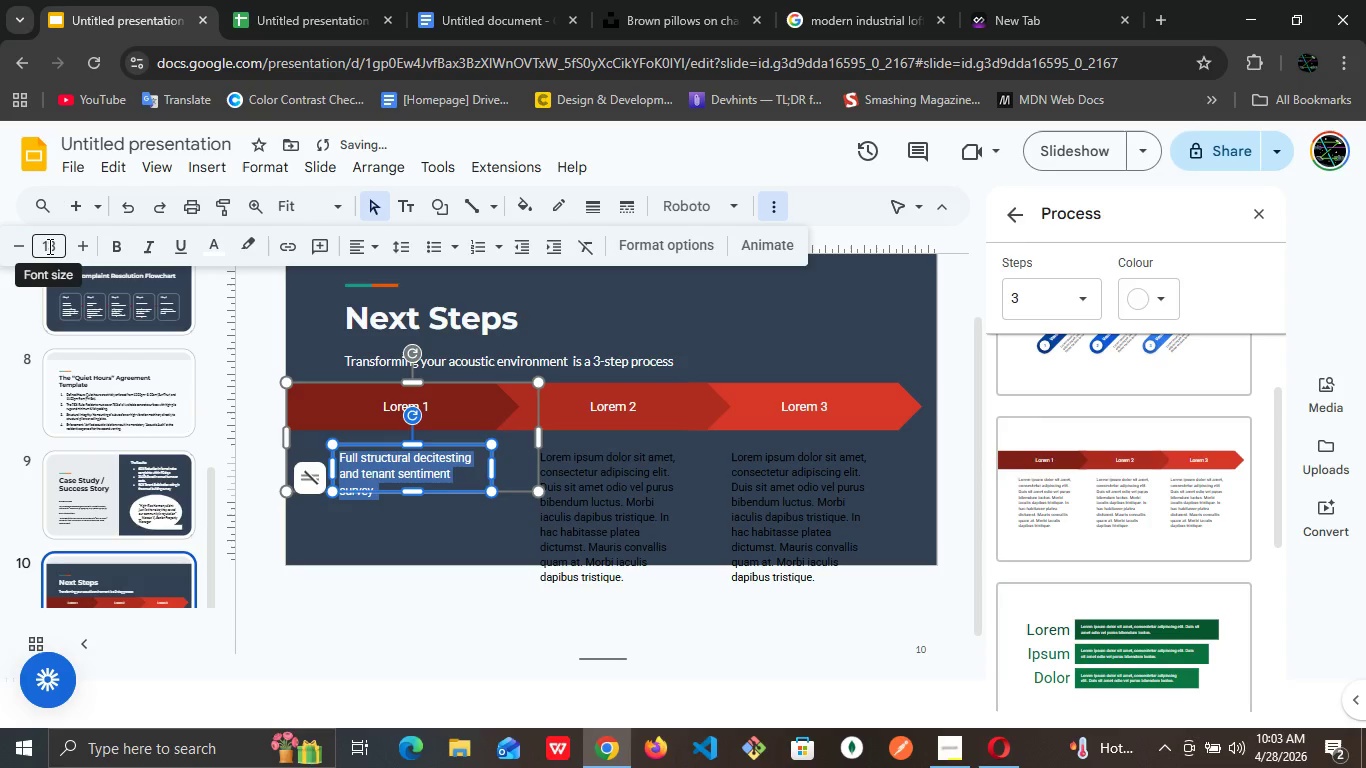 
left_click([52, 244])
 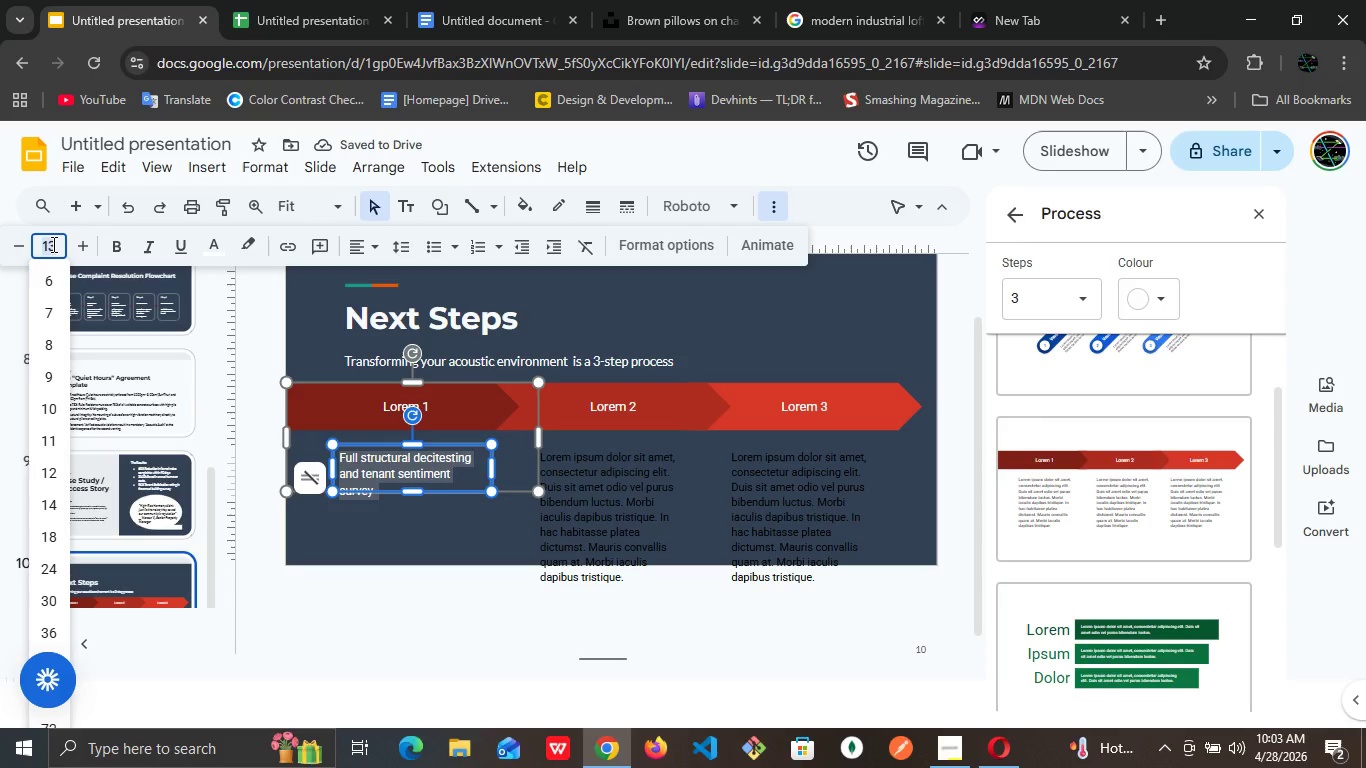 
type(12.5)
 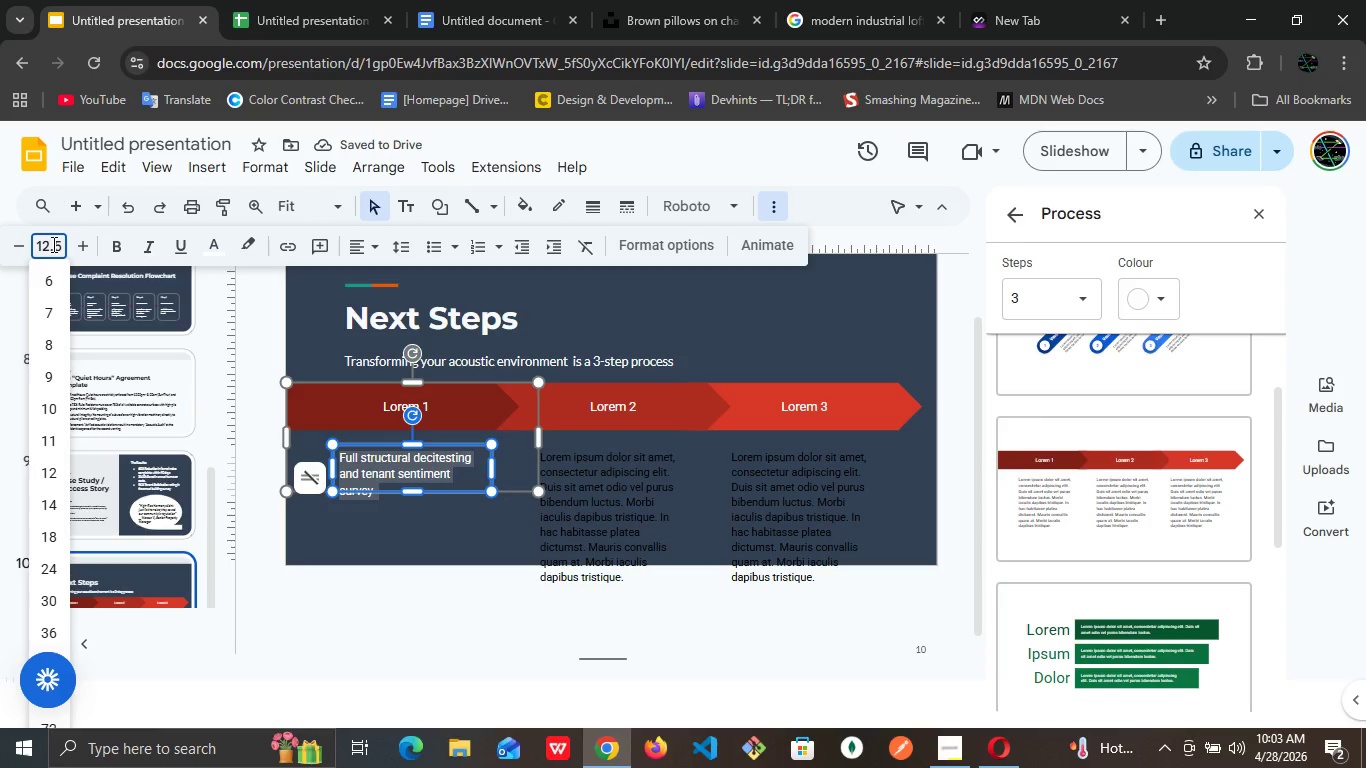 
key(Enter)
 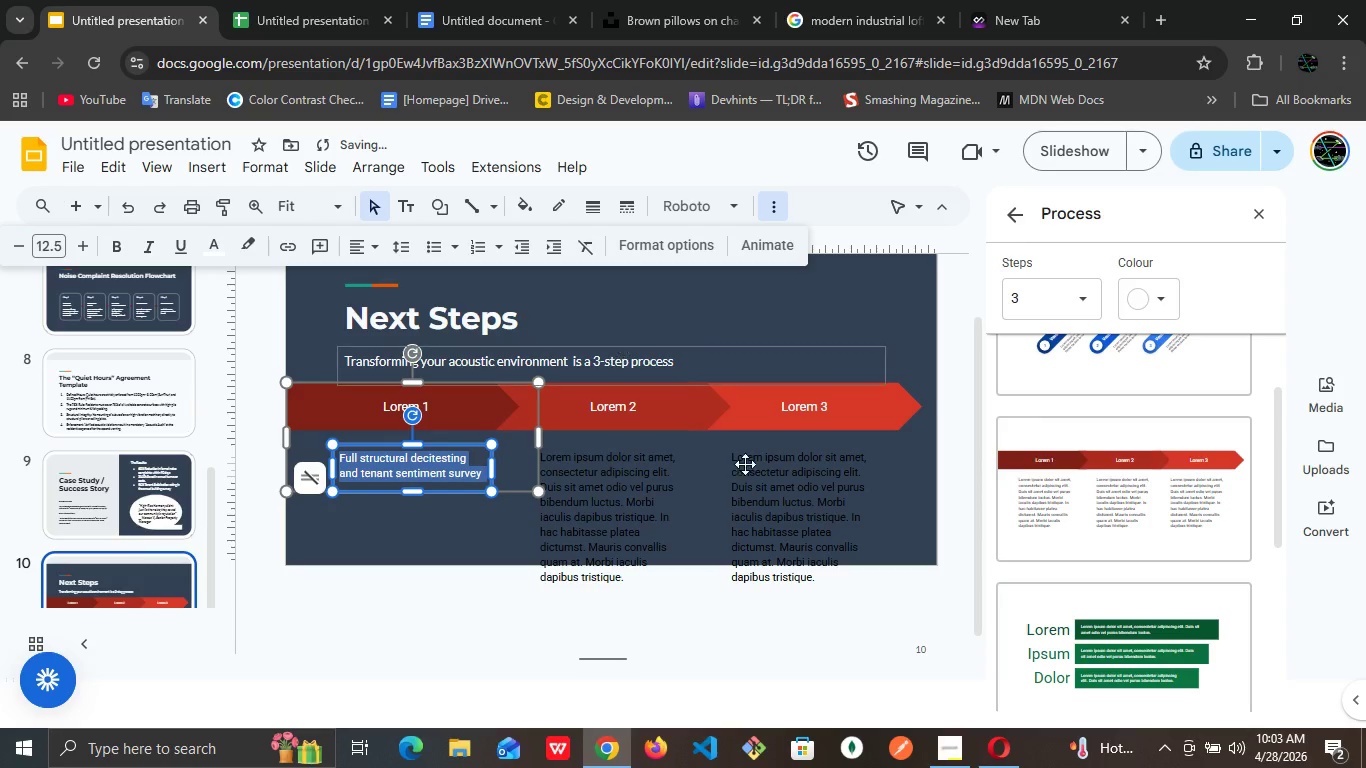 
key(Control+C)
 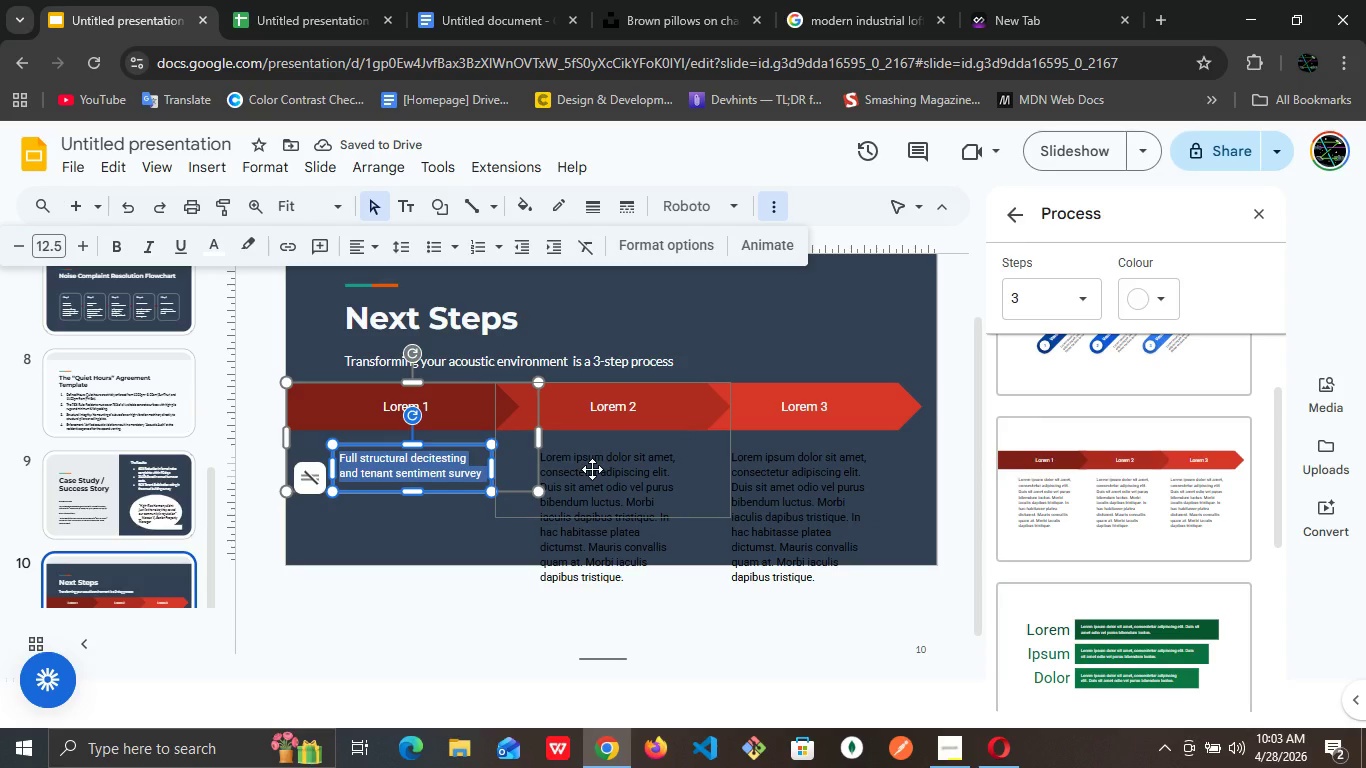 
left_click([592, 469])
 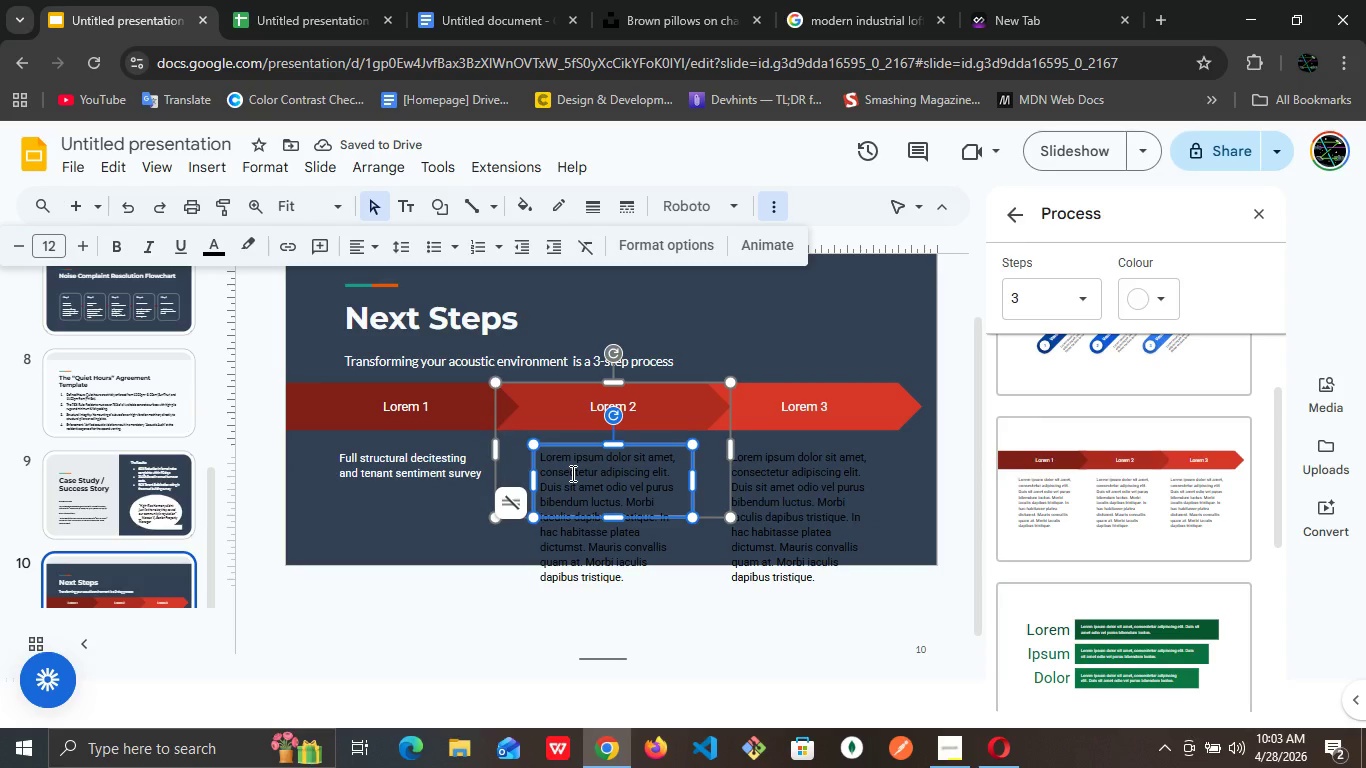 
double_click([571, 473])
 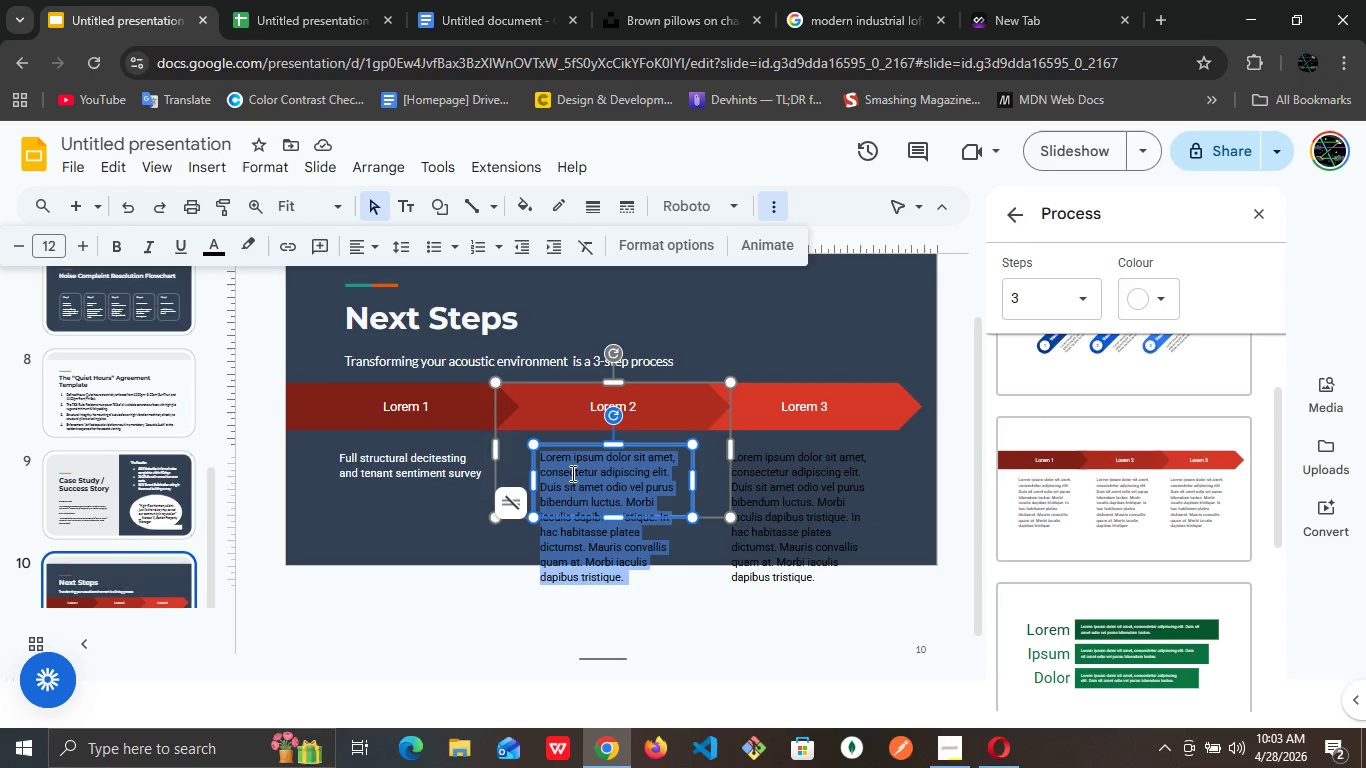 
triple_click([571, 473])
 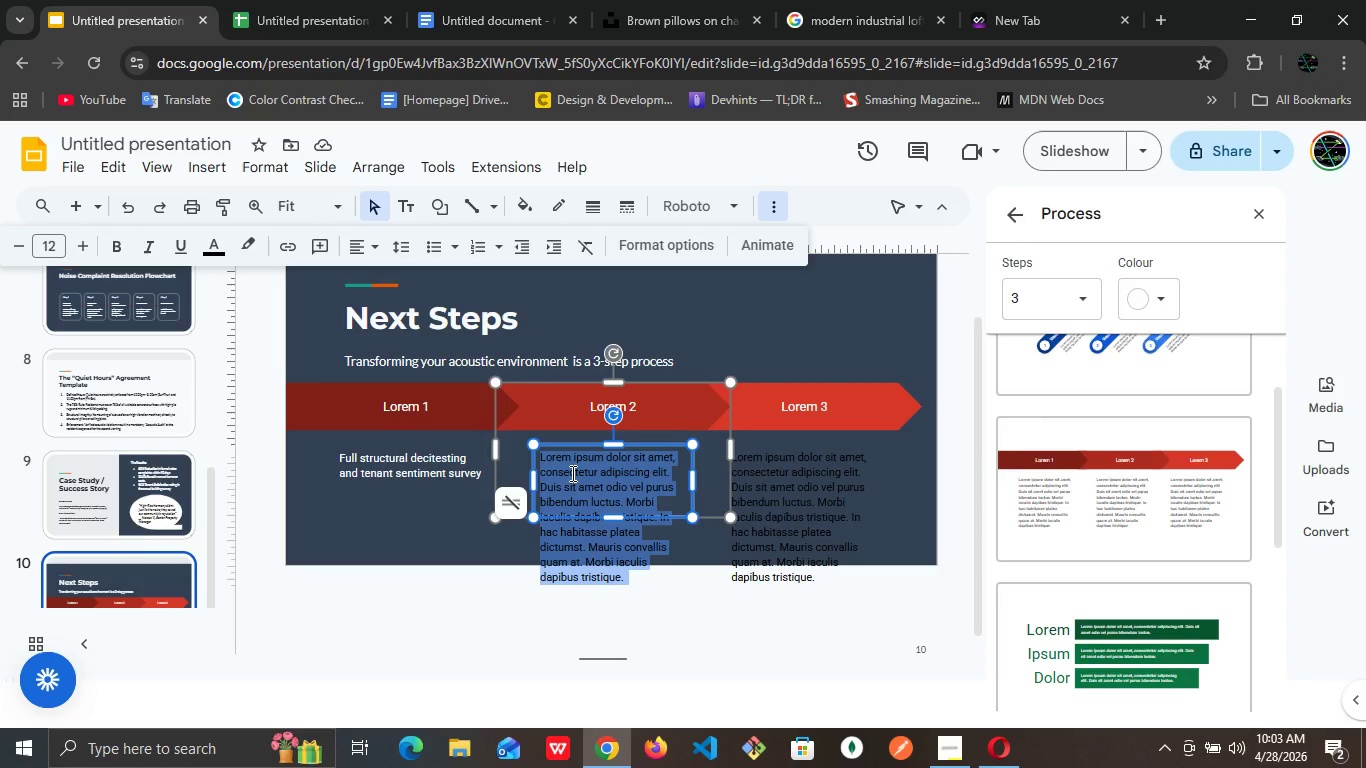 
key(Control+V)
 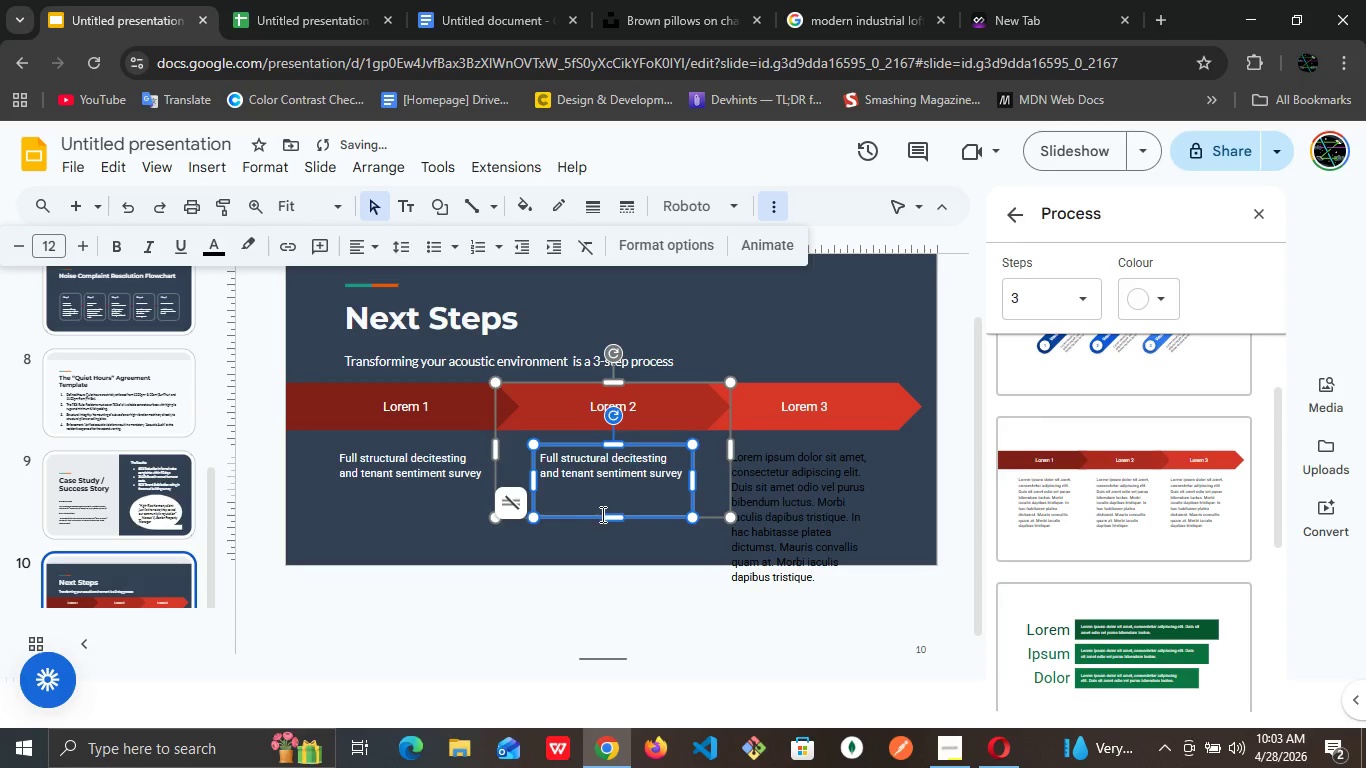 
left_click_drag(start_coordinate=[612, 514], to_coordinate=[612, 490])
 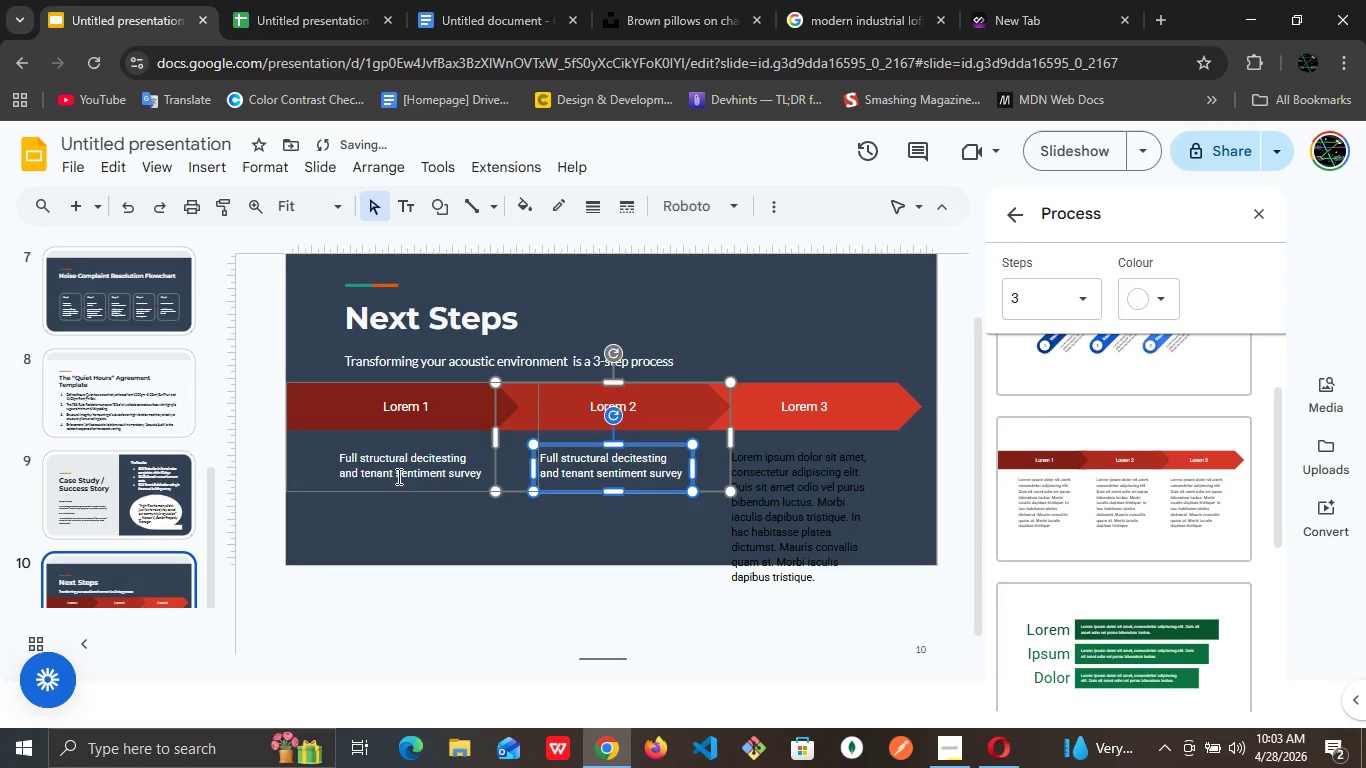 
left_click([397, 476])
 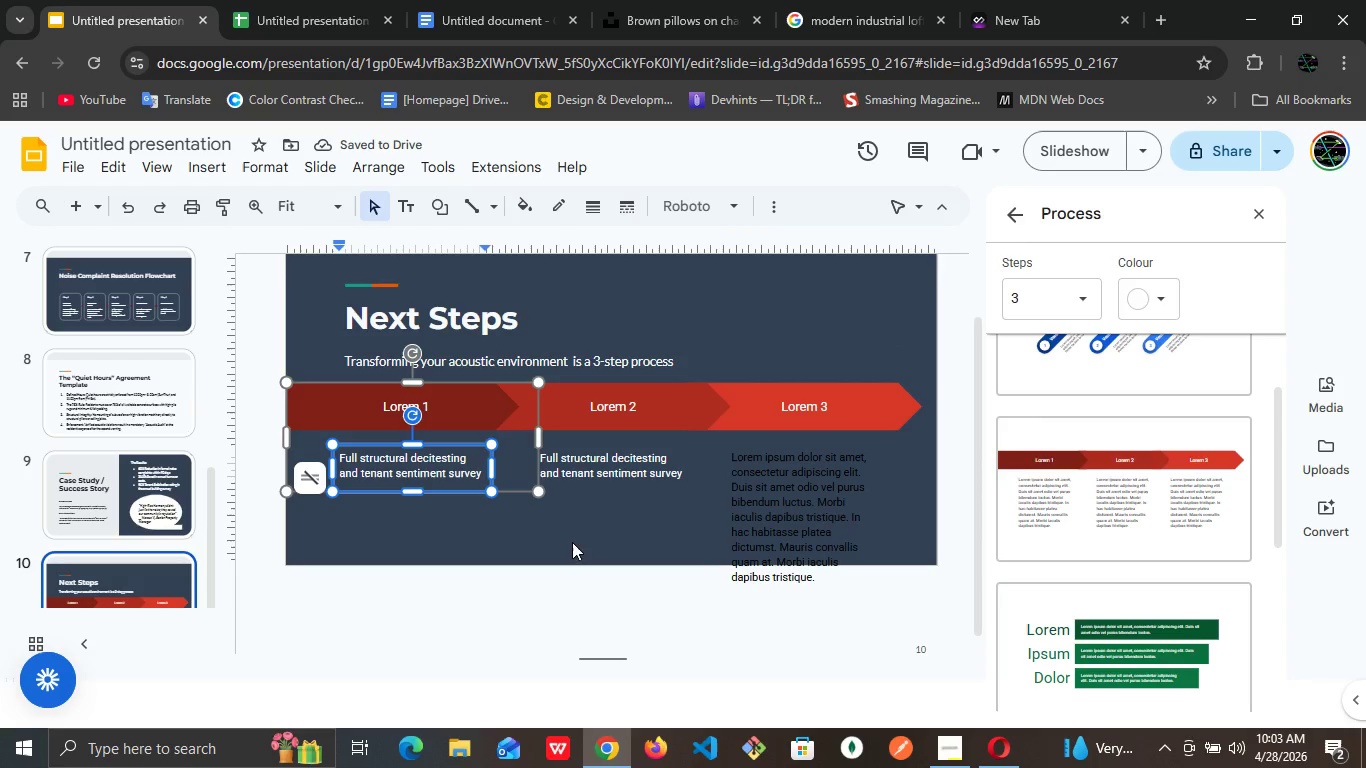 
left_click([567, 529])
 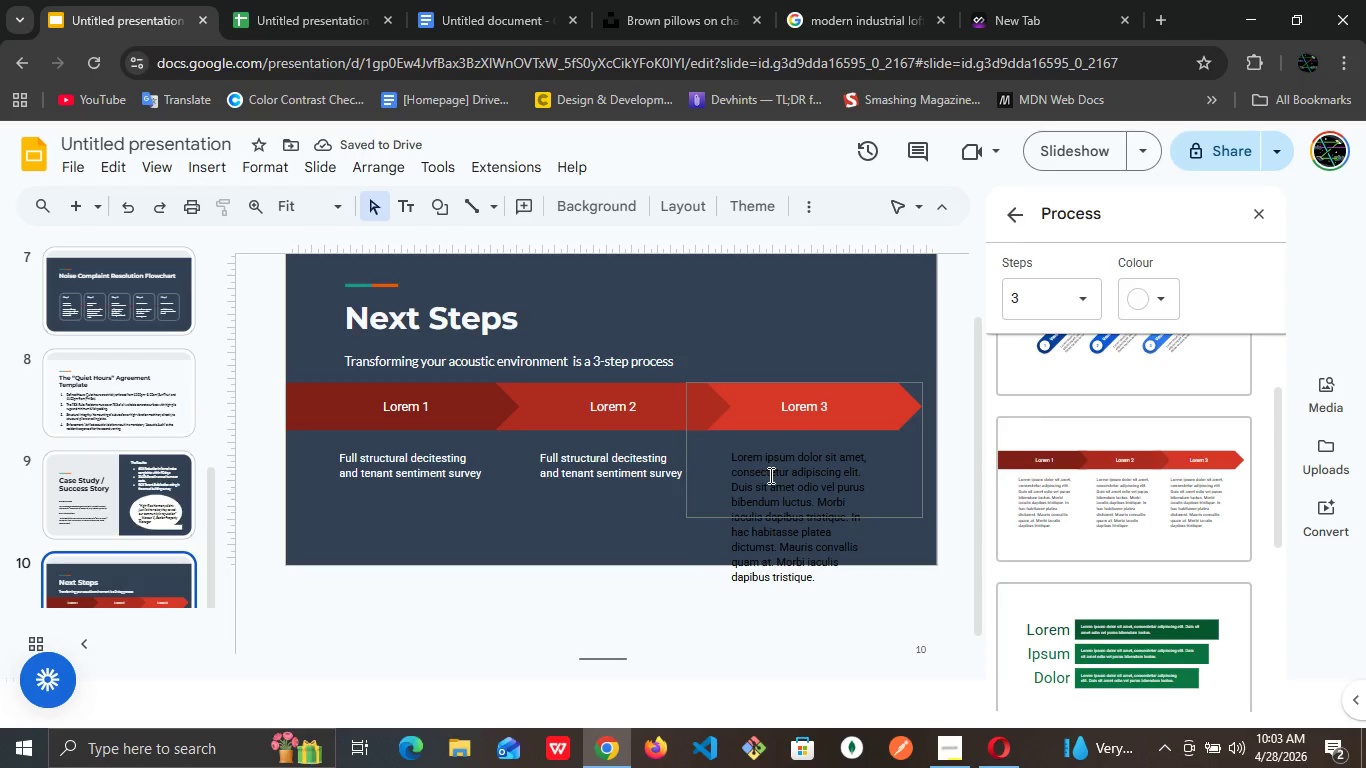 
left_click([769, 475])
 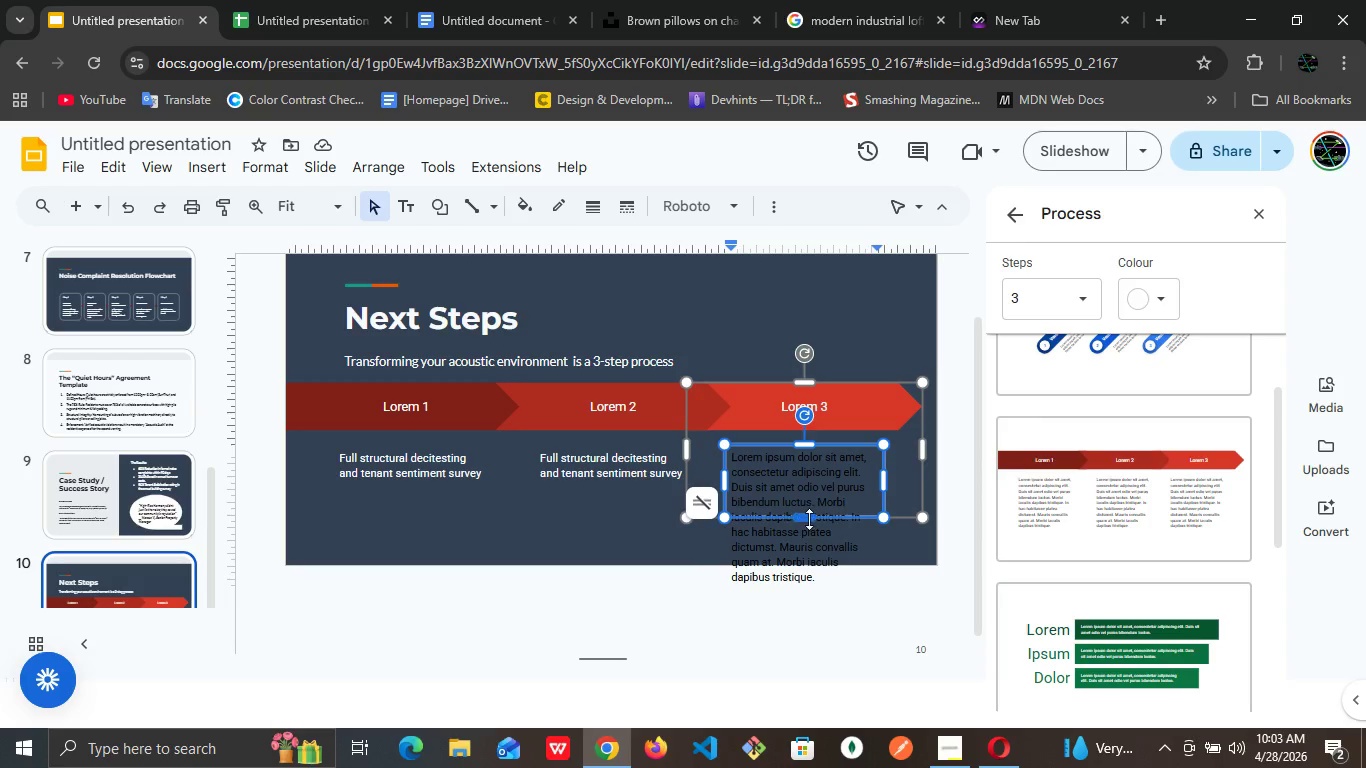 
left_click_drag(start_coordinate=[809, 514], to_coordinate=[808, 479])
 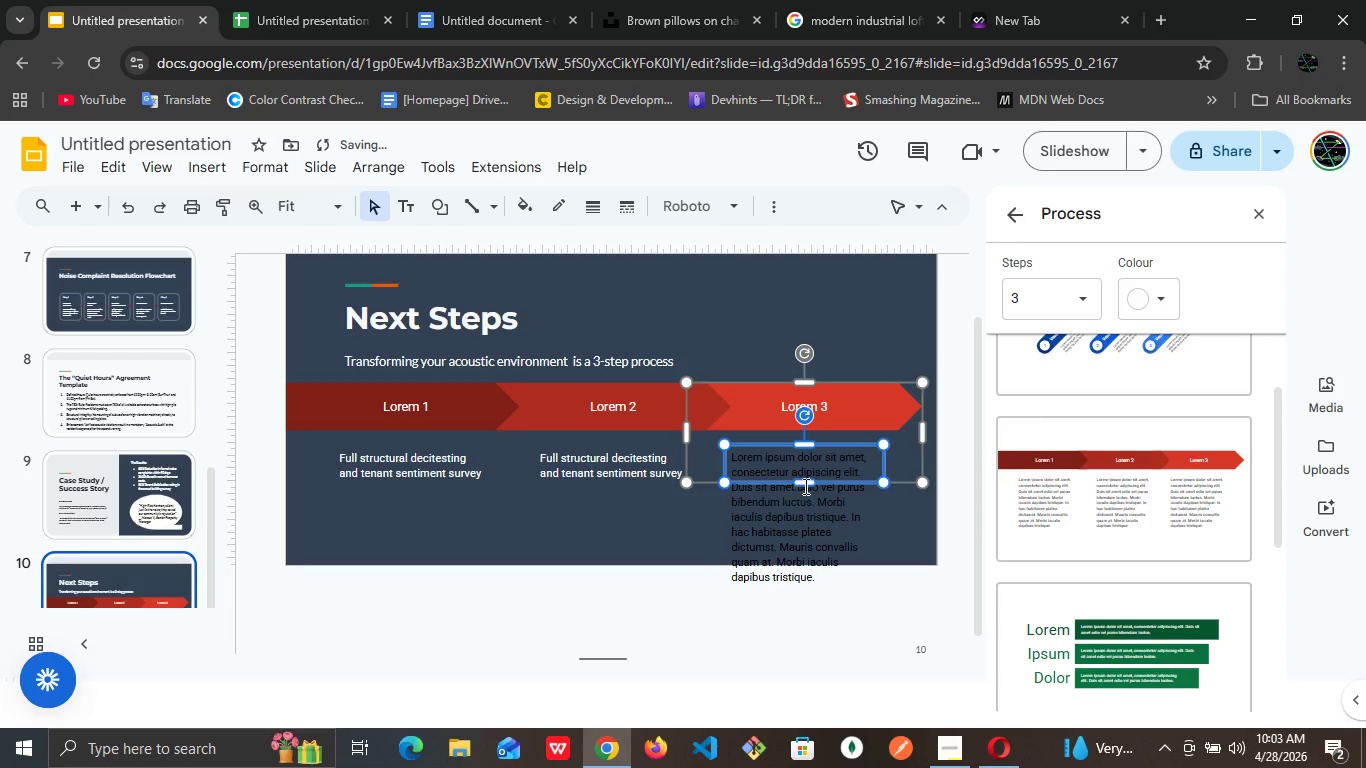 
left_click_drag(start_coordinate=[807, 481], to_coordinate=[804, 492])
 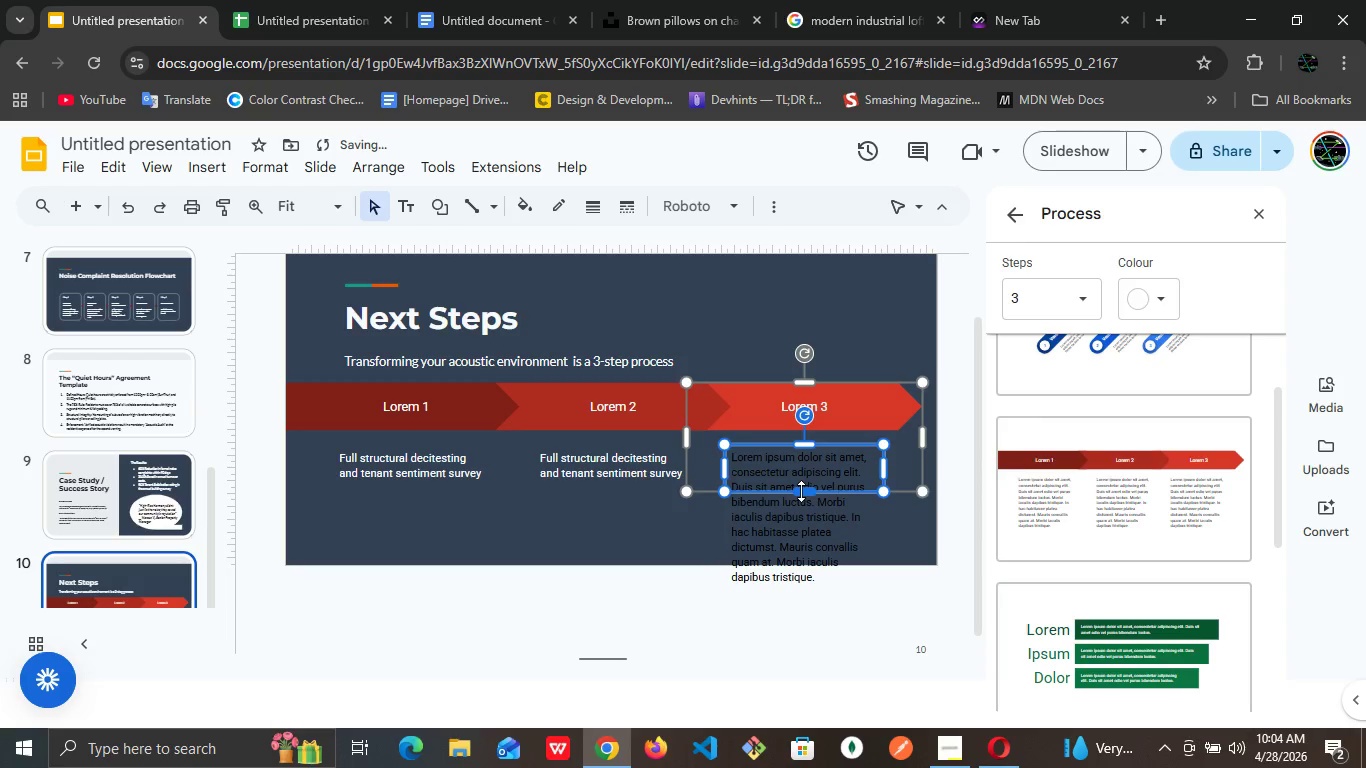 
double_click([801, 477])
 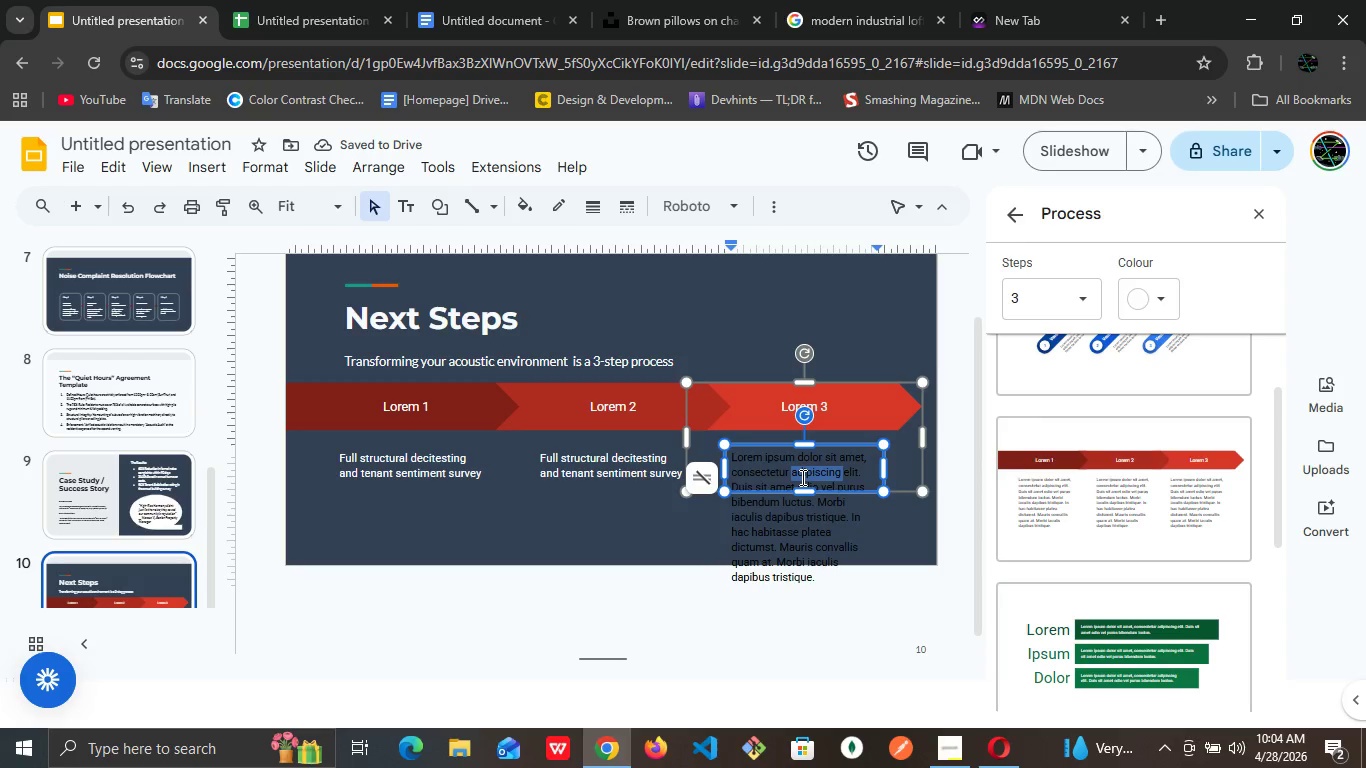 
triple_click([801, 477])
 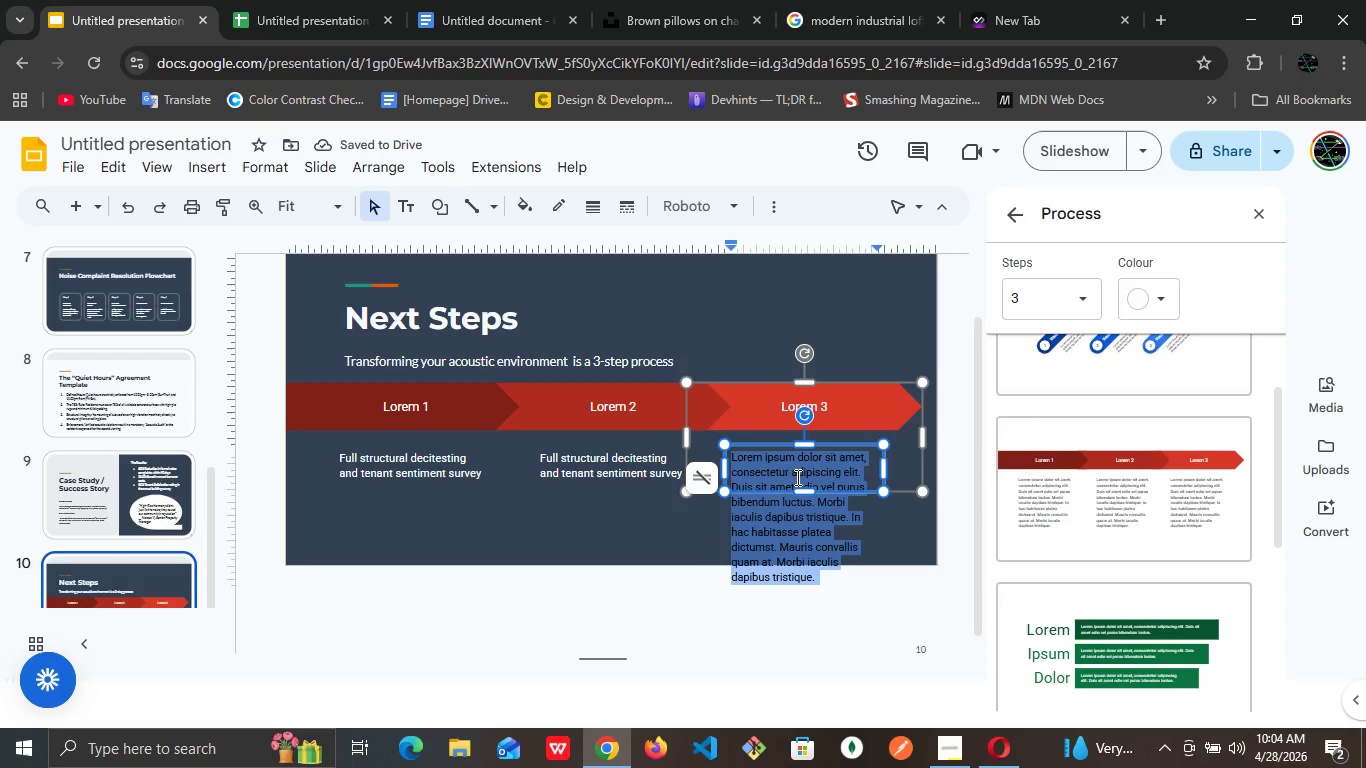 
key(Control+V)
 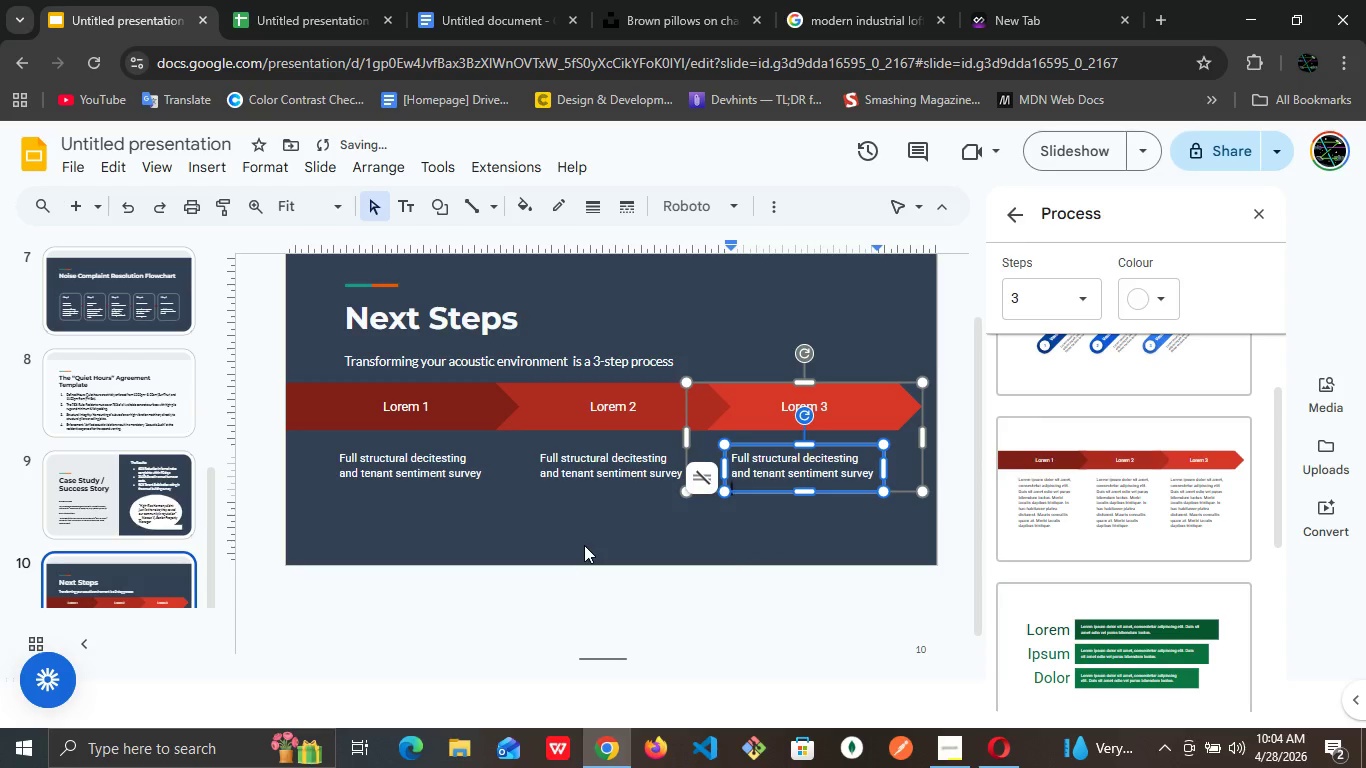 
left_click([590, 533])
 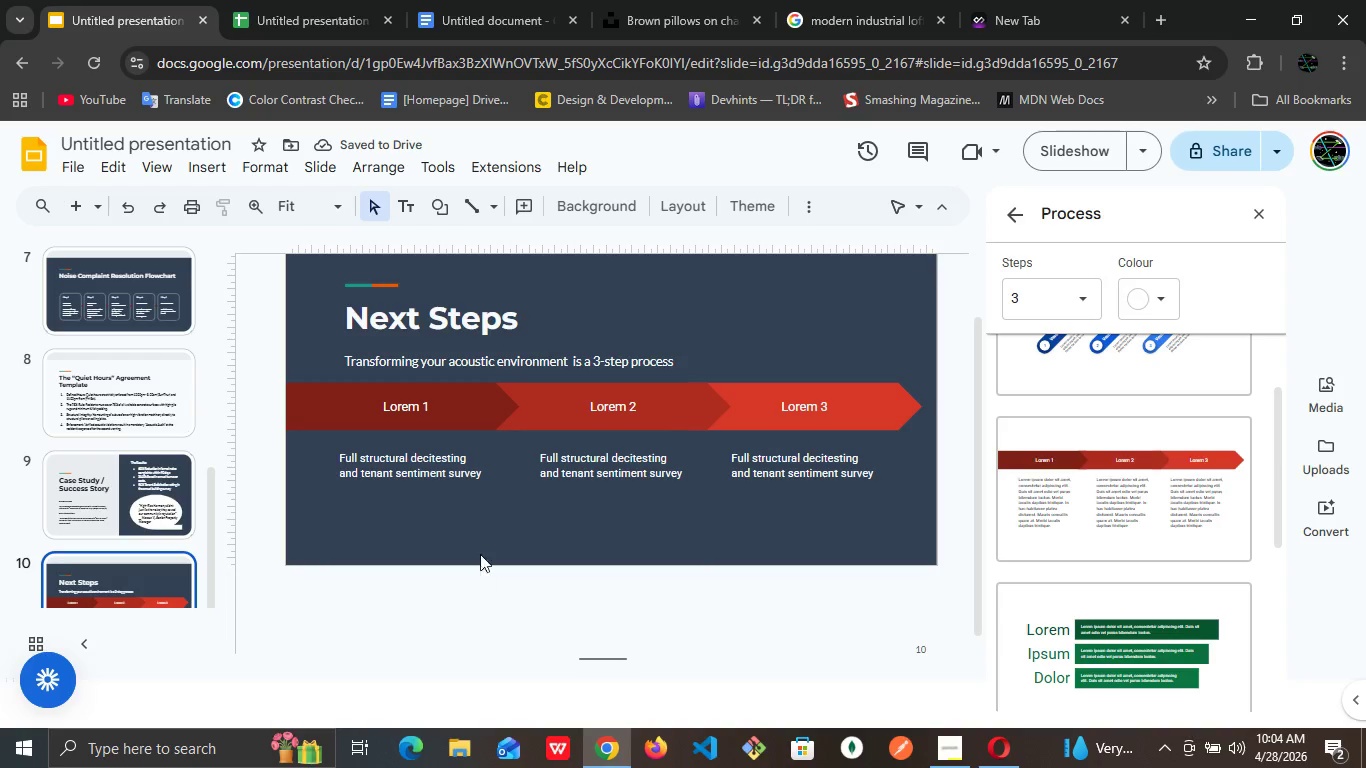 
left_click([514, 521])
 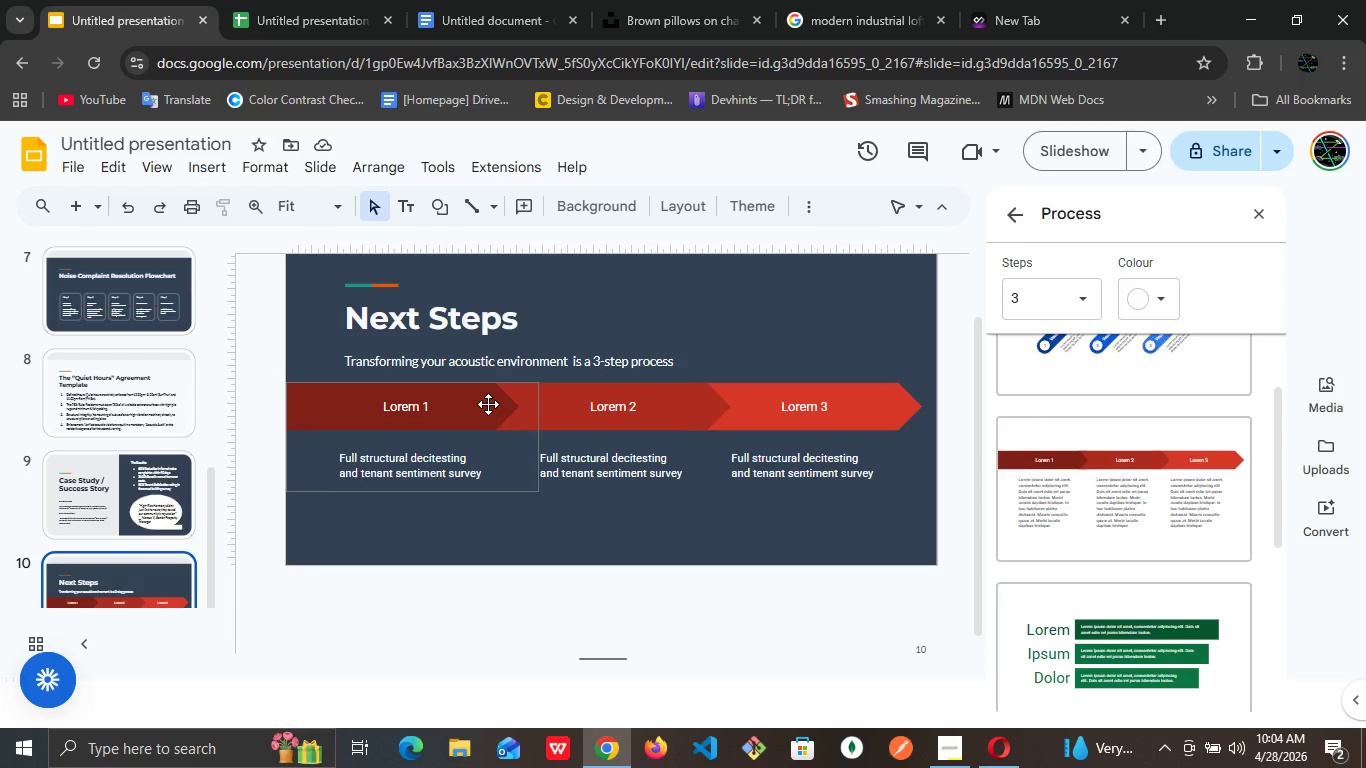 
wait(6.64)
 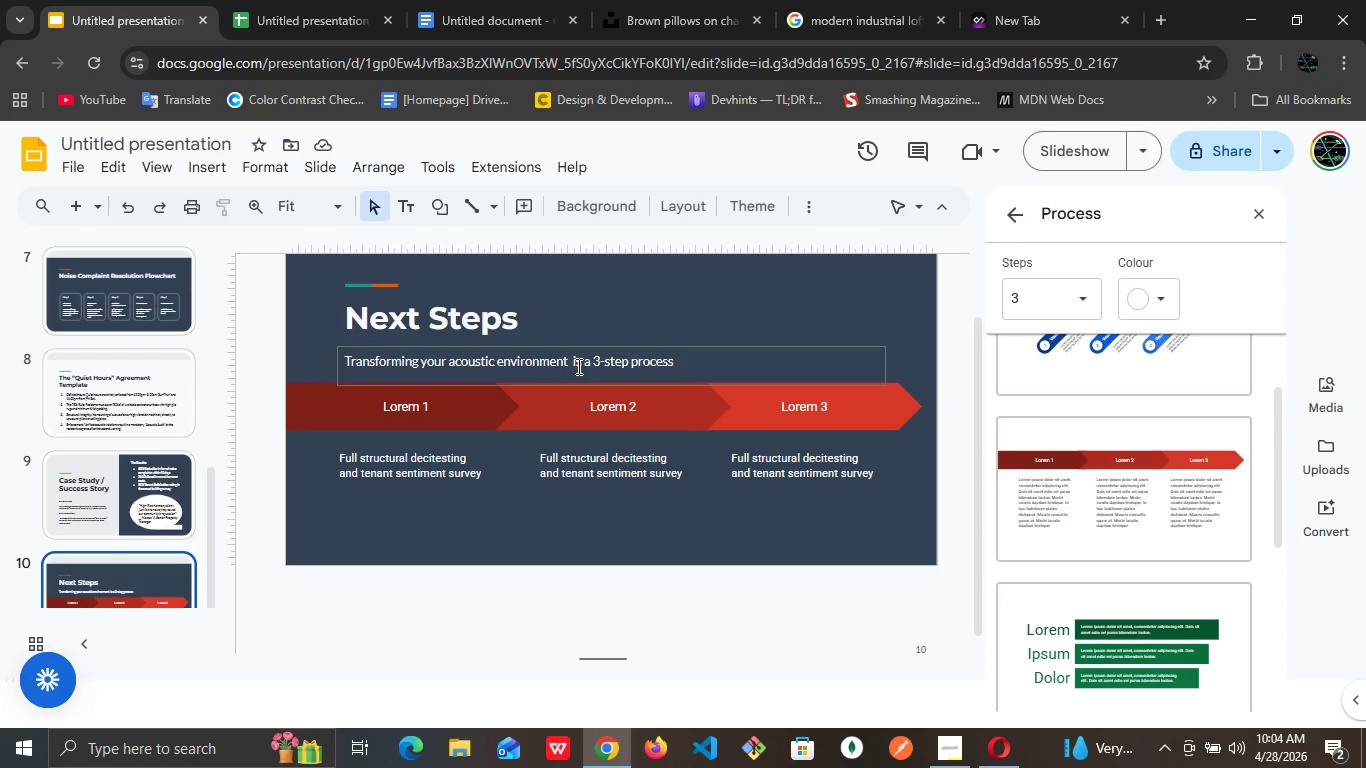 
left_click([1168, 294])
 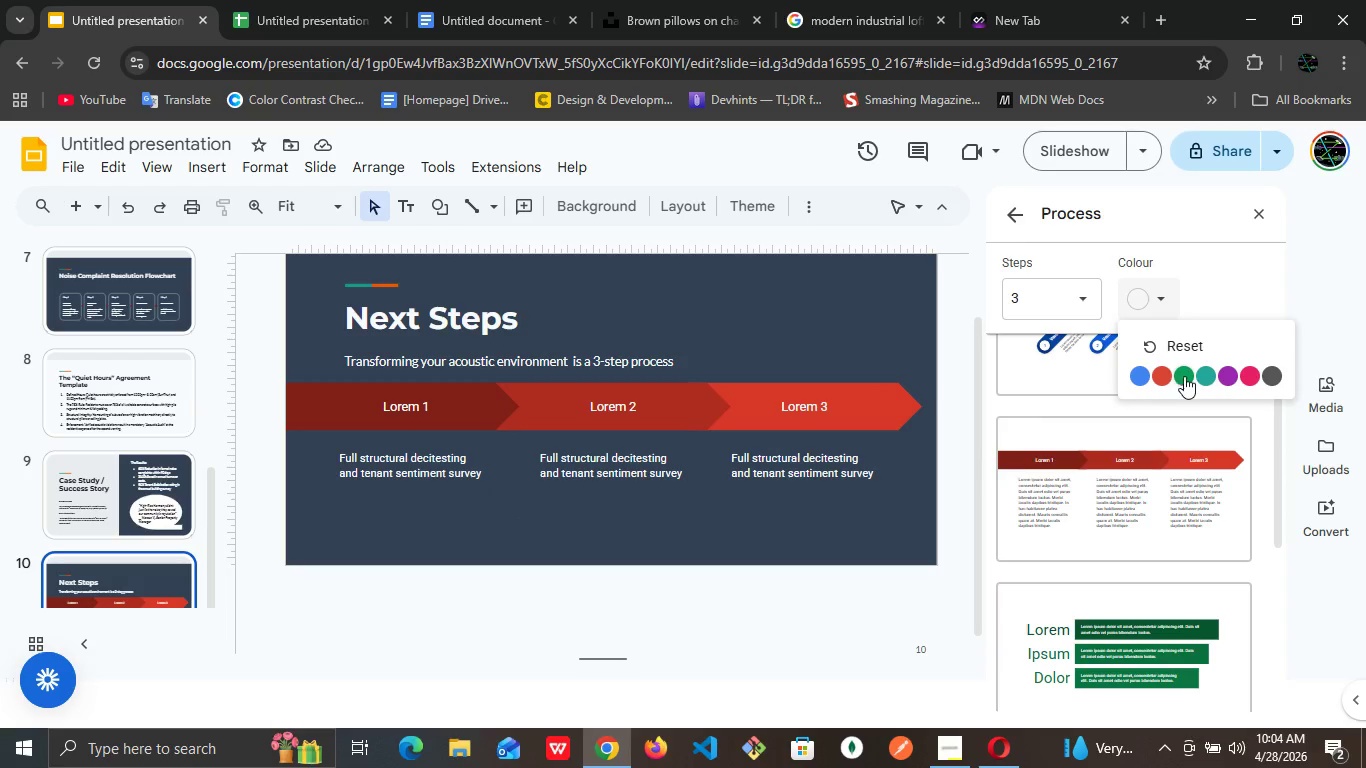 
left_click([1208, 375])
 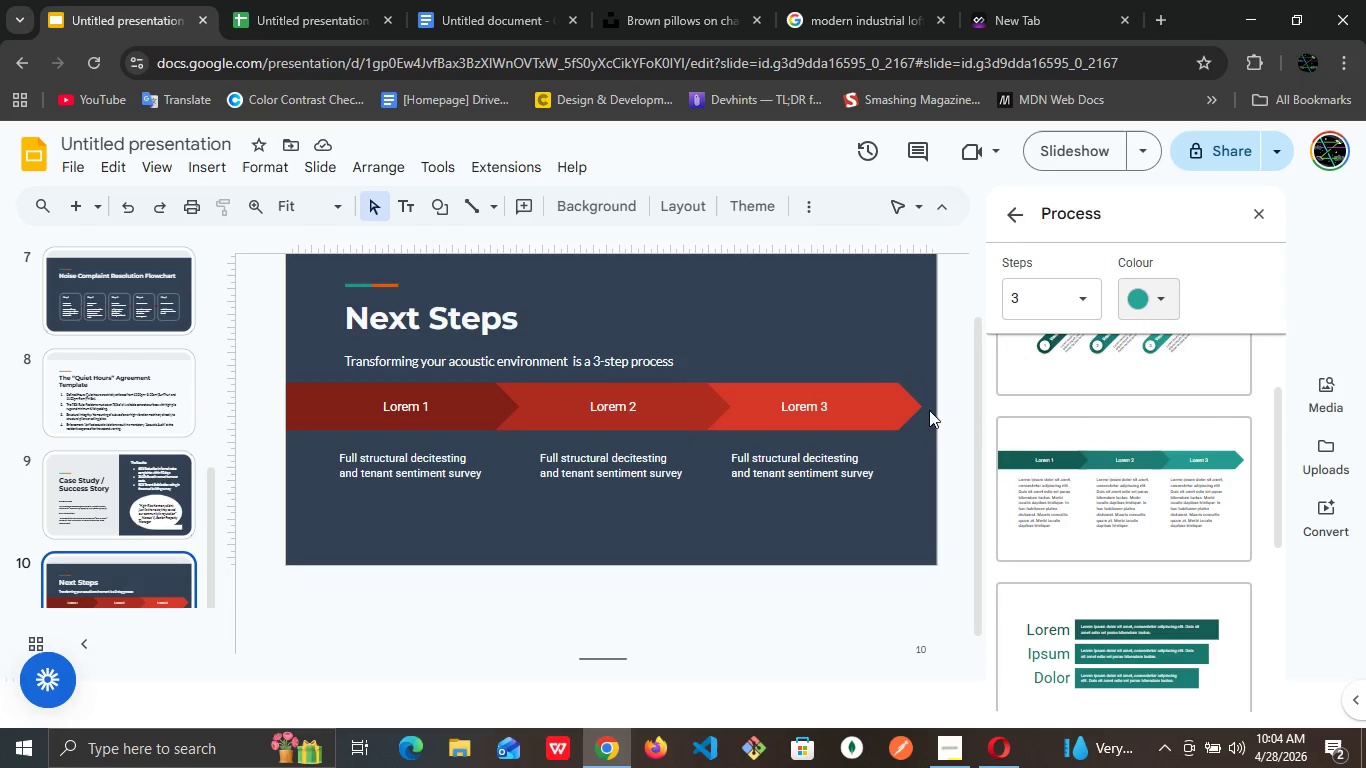 
left_click([788, 546])
 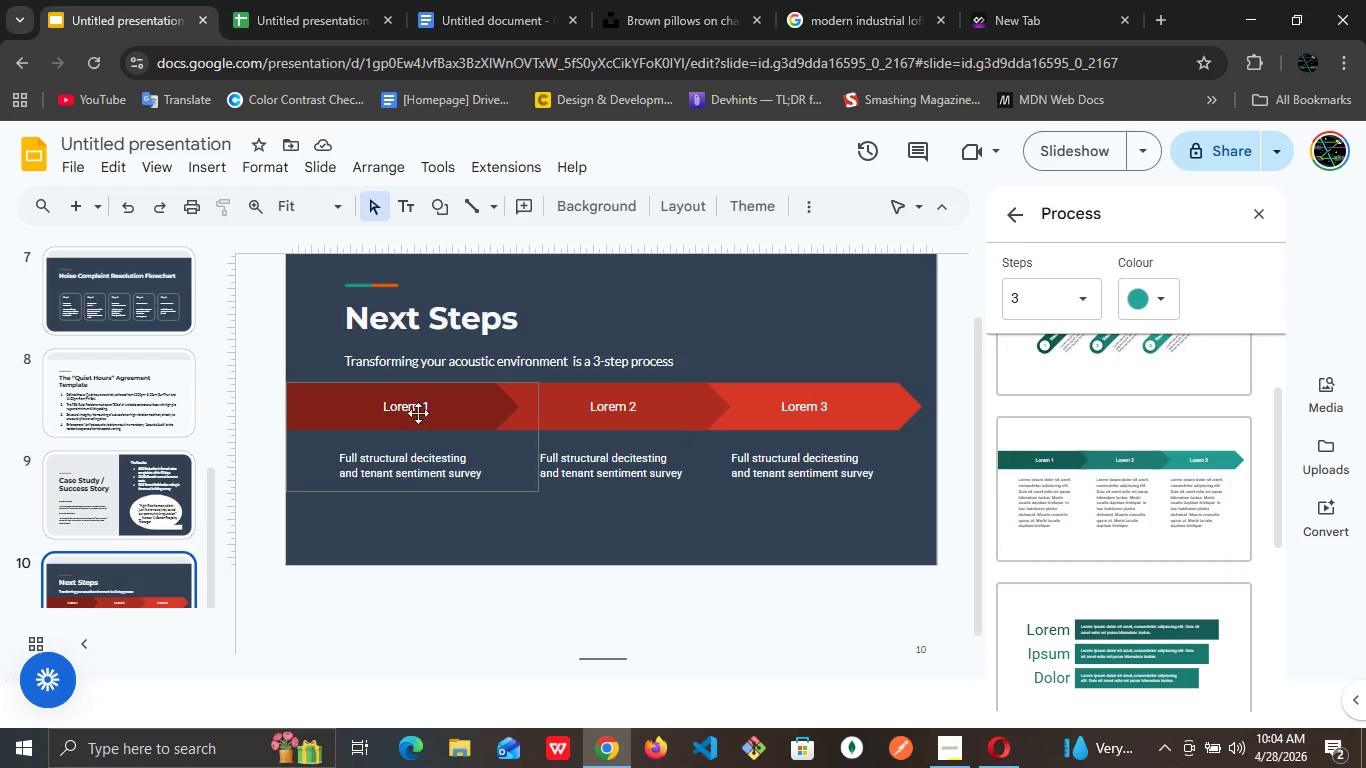 
double_click([418, 412])
 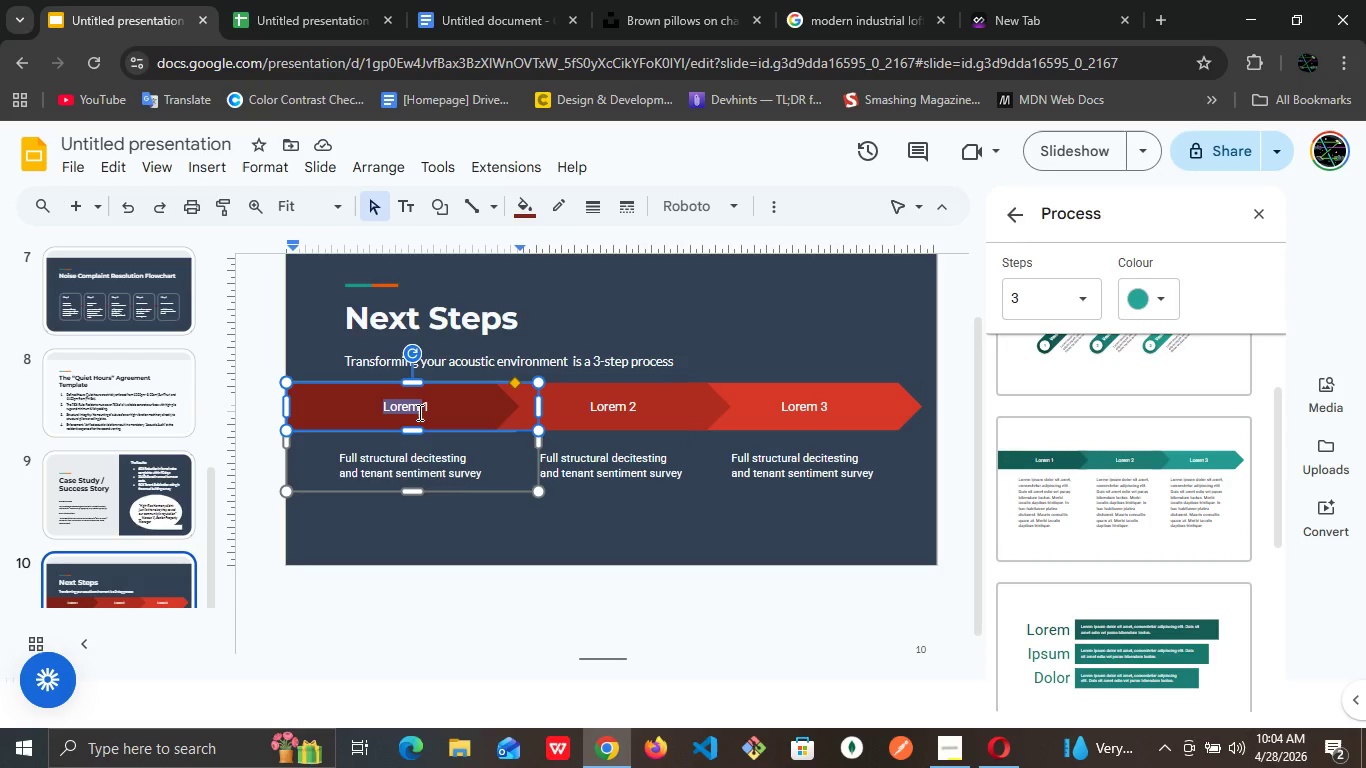 
triple_click([418, 412])
 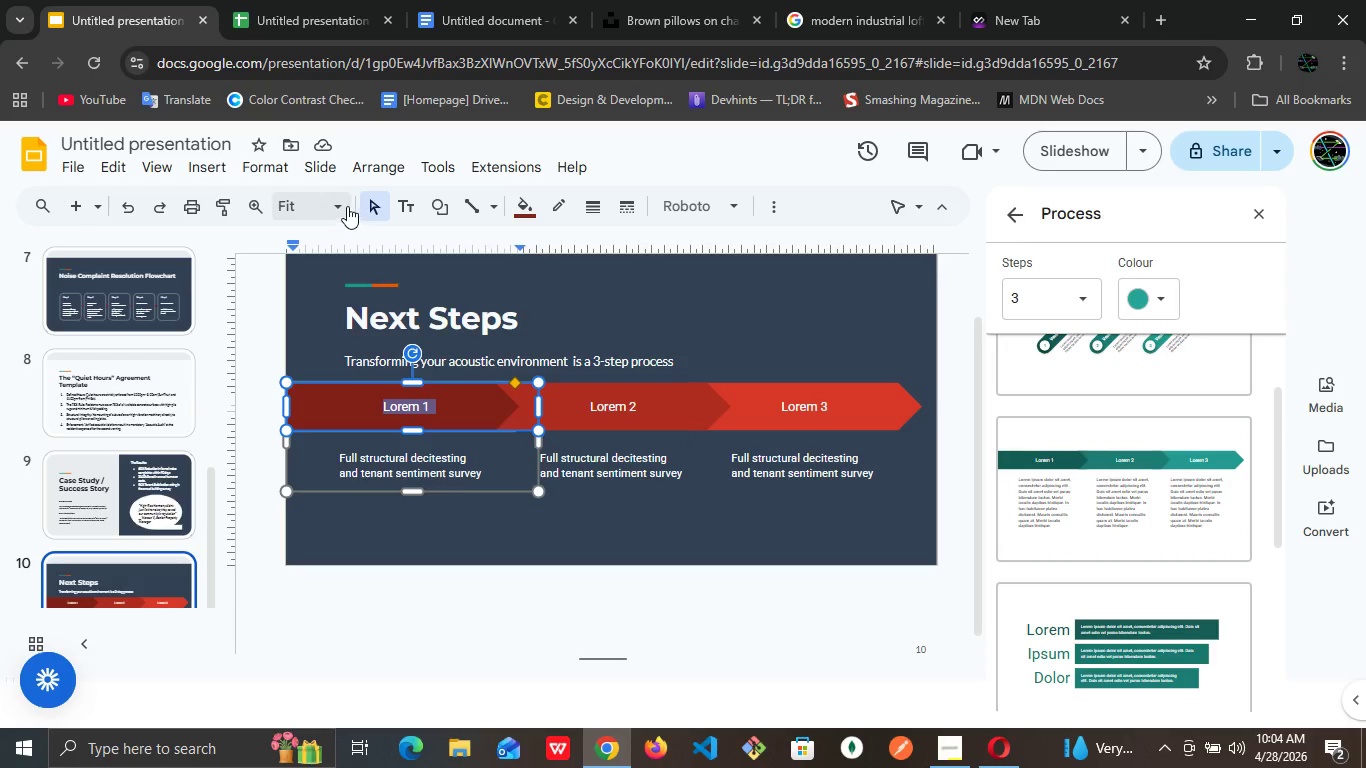 
left_click([343, 202])
 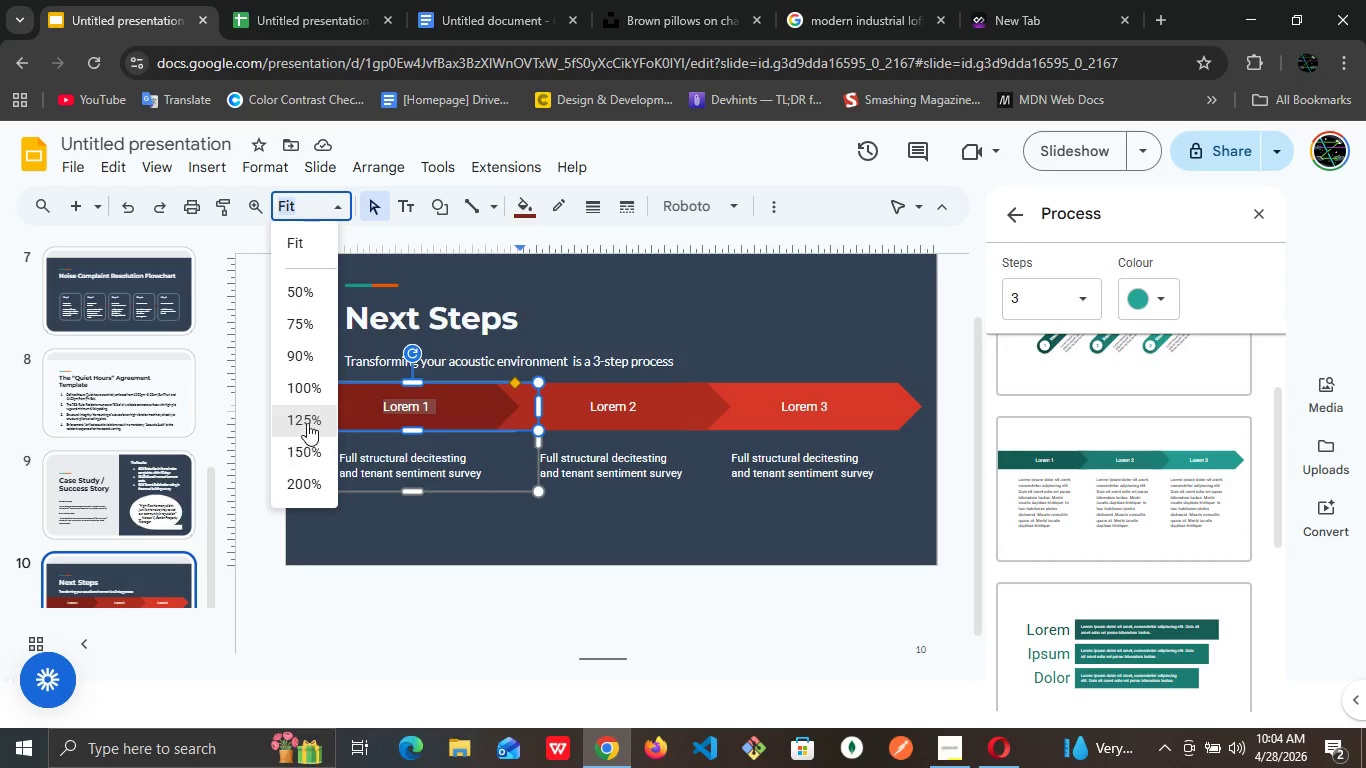 
left_click([307, 422])
 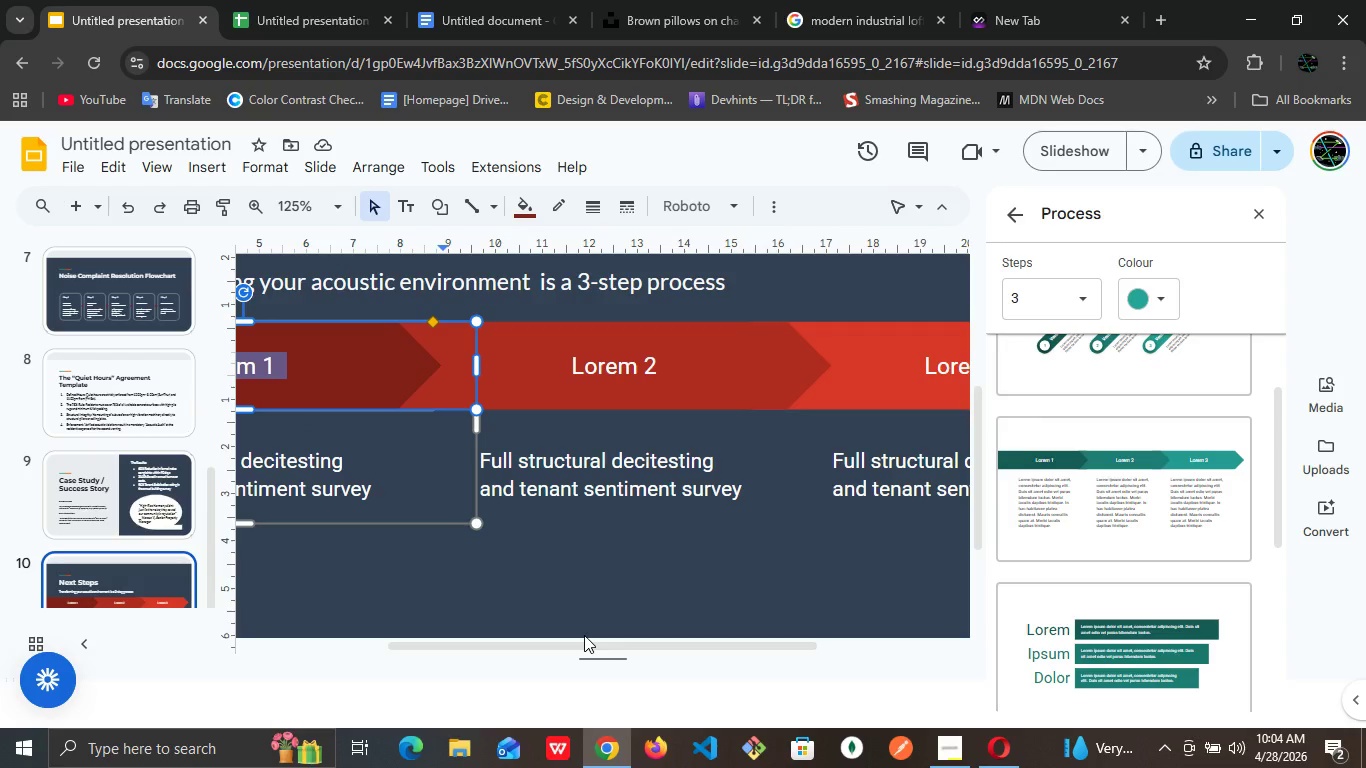 
left_click_drag(start_coordinate=[584, 643], to_coordinate=[361, 636])
 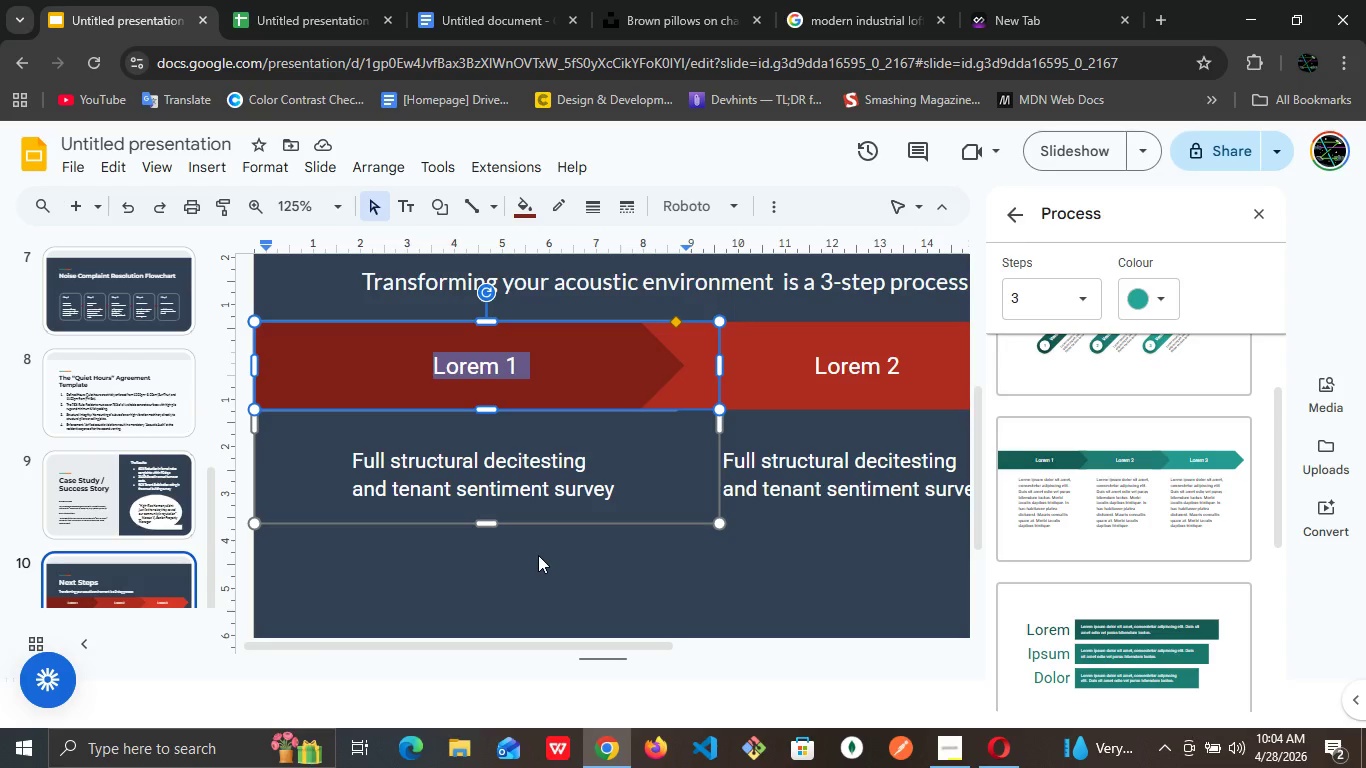 
wait(17.75)
 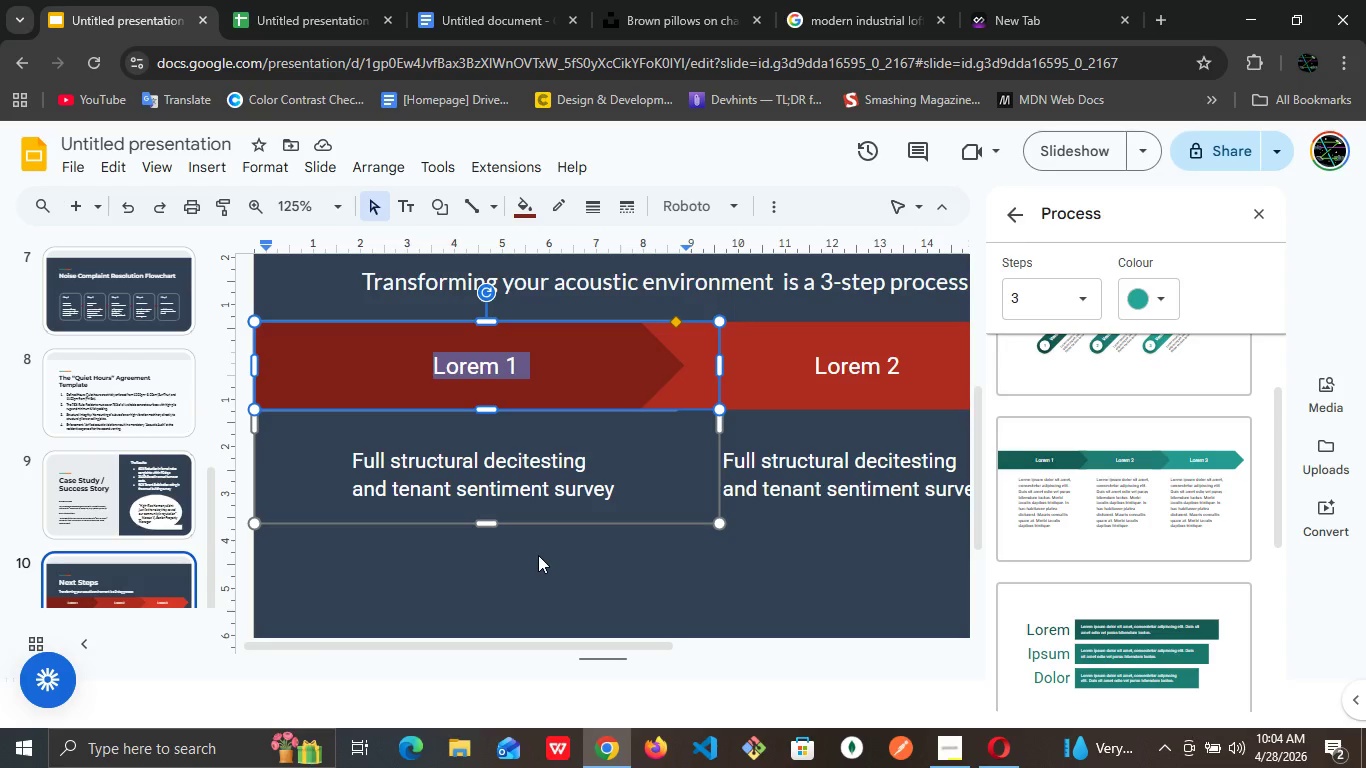 
type(The Audit ())
 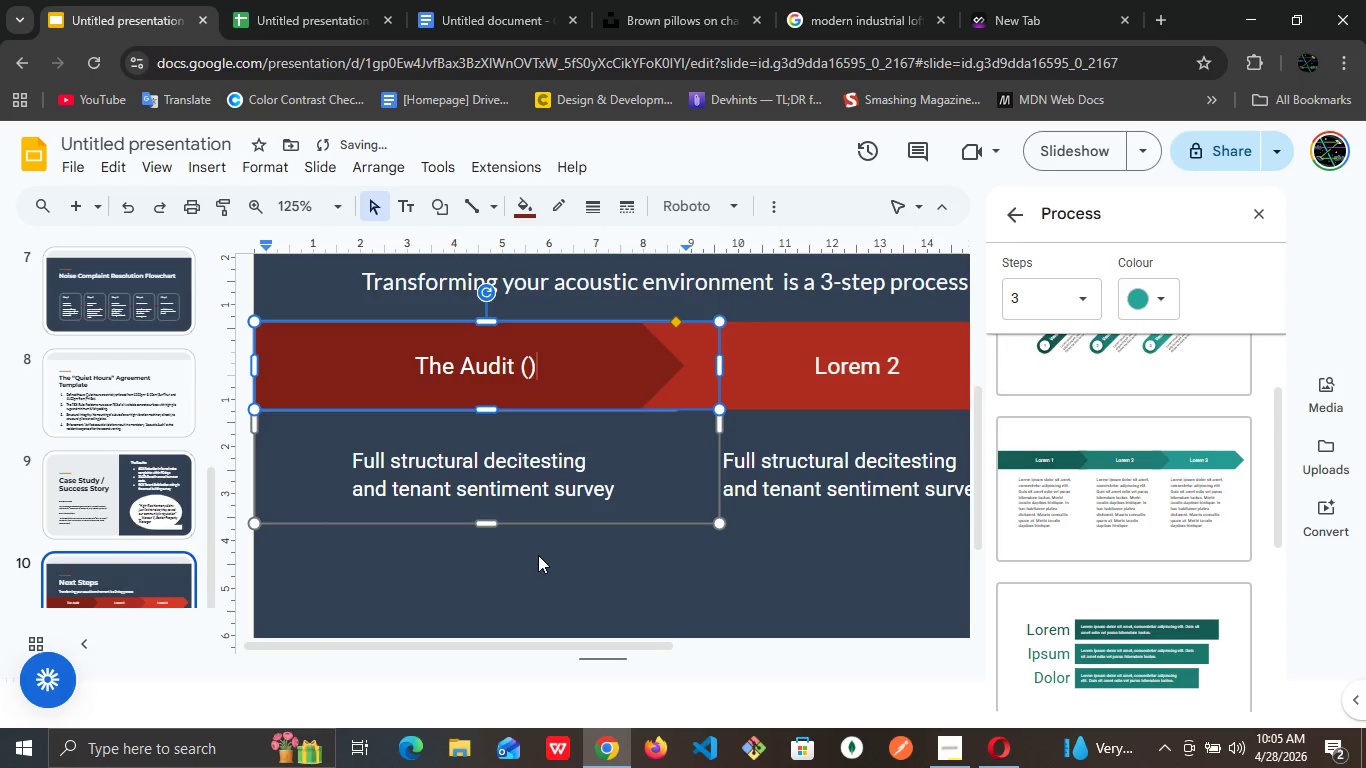 
key(ArrowLeft)
 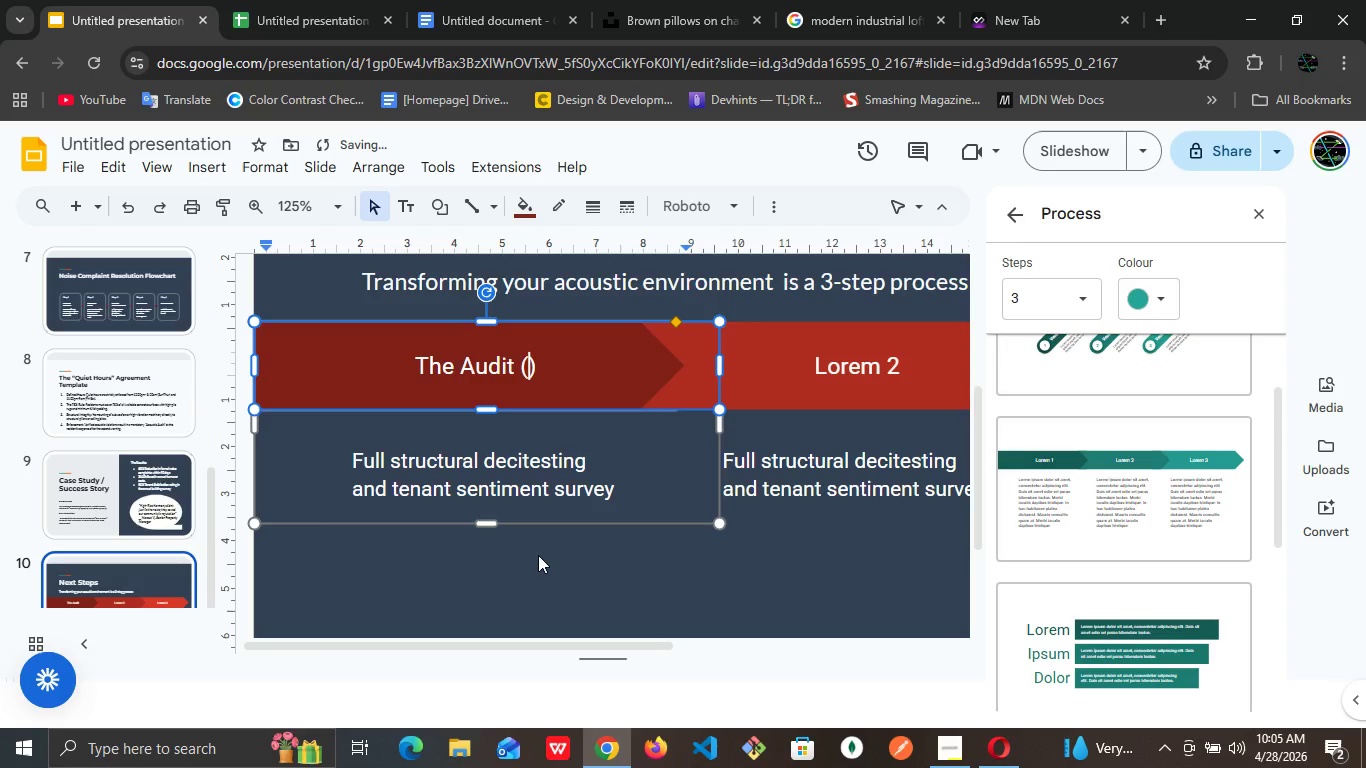 
type(Week 1)
 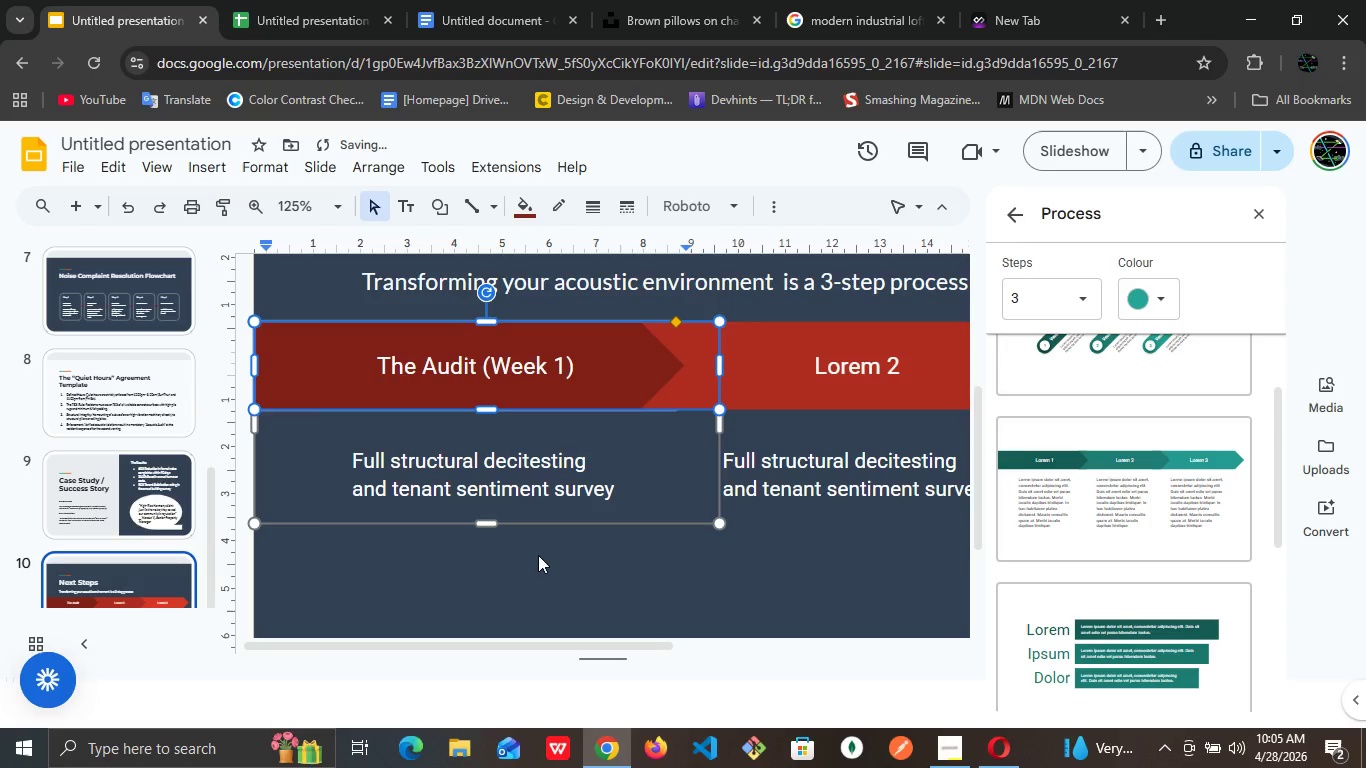 
key(Control+A)
 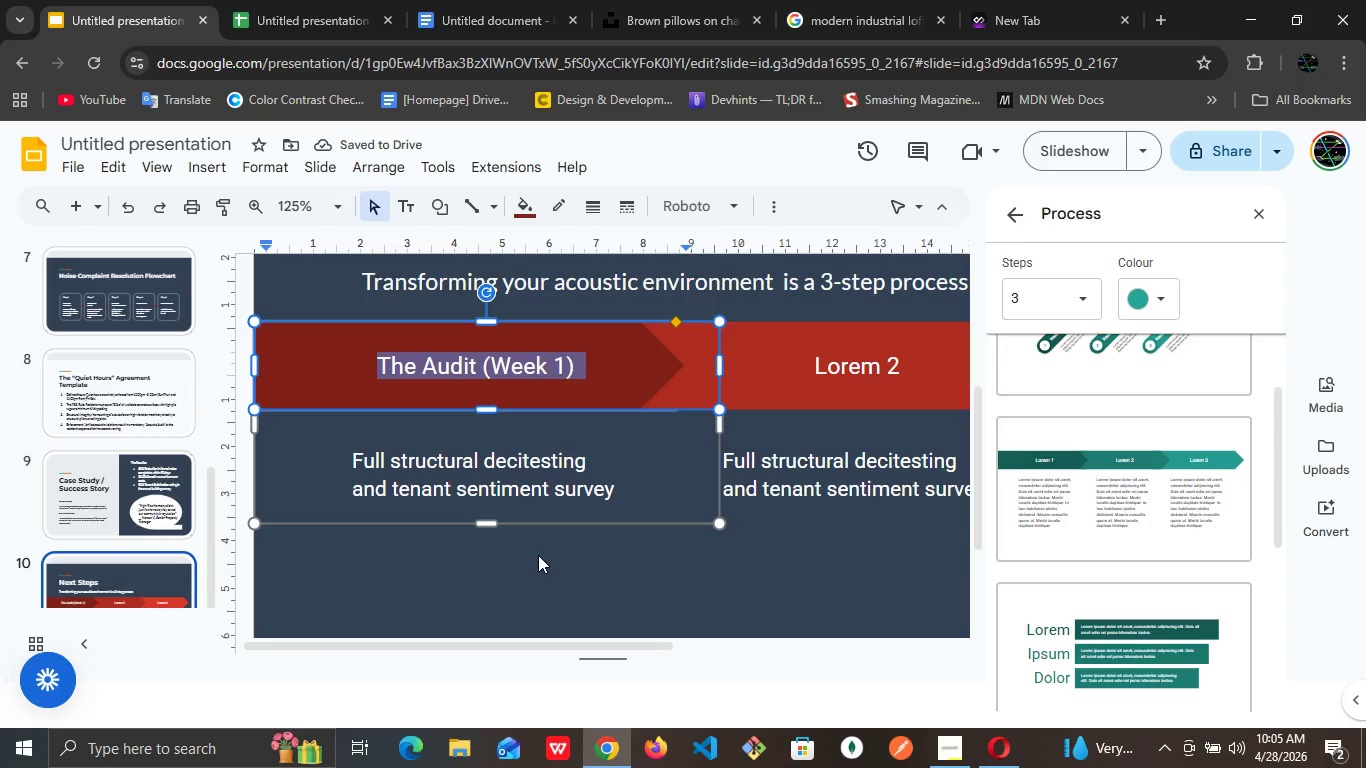 
key(Control+C)
 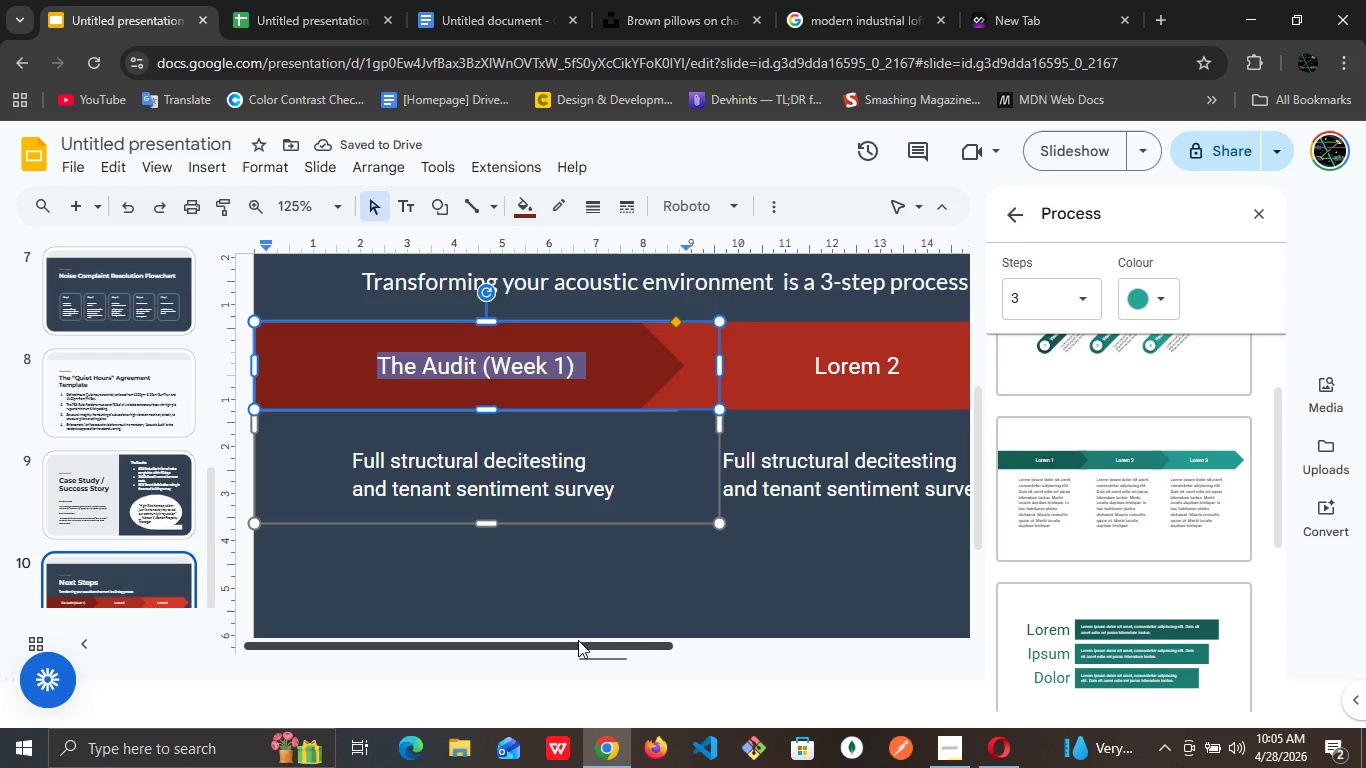 
left_click_drag(start_coordinate=[578, 640], to_coordinate=[779, 597])
 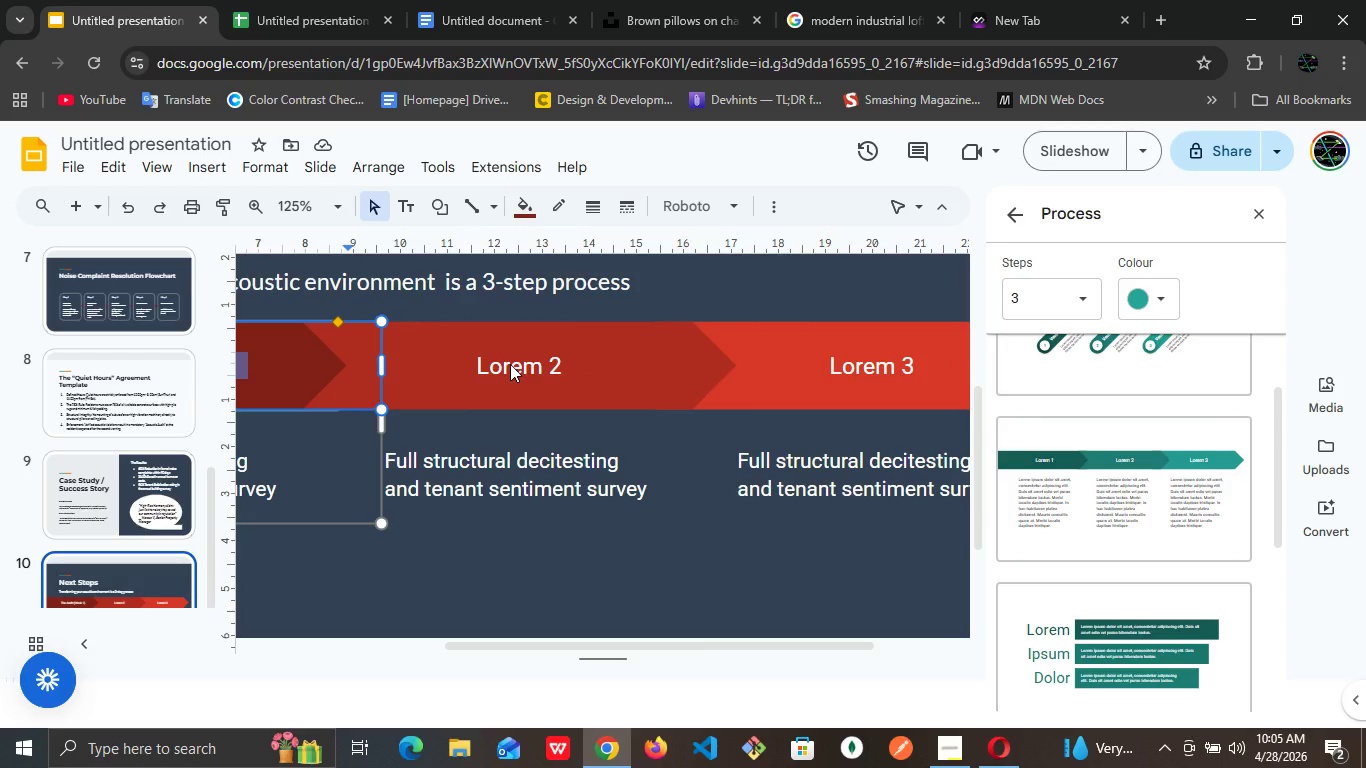 
double_click([510, 364])
 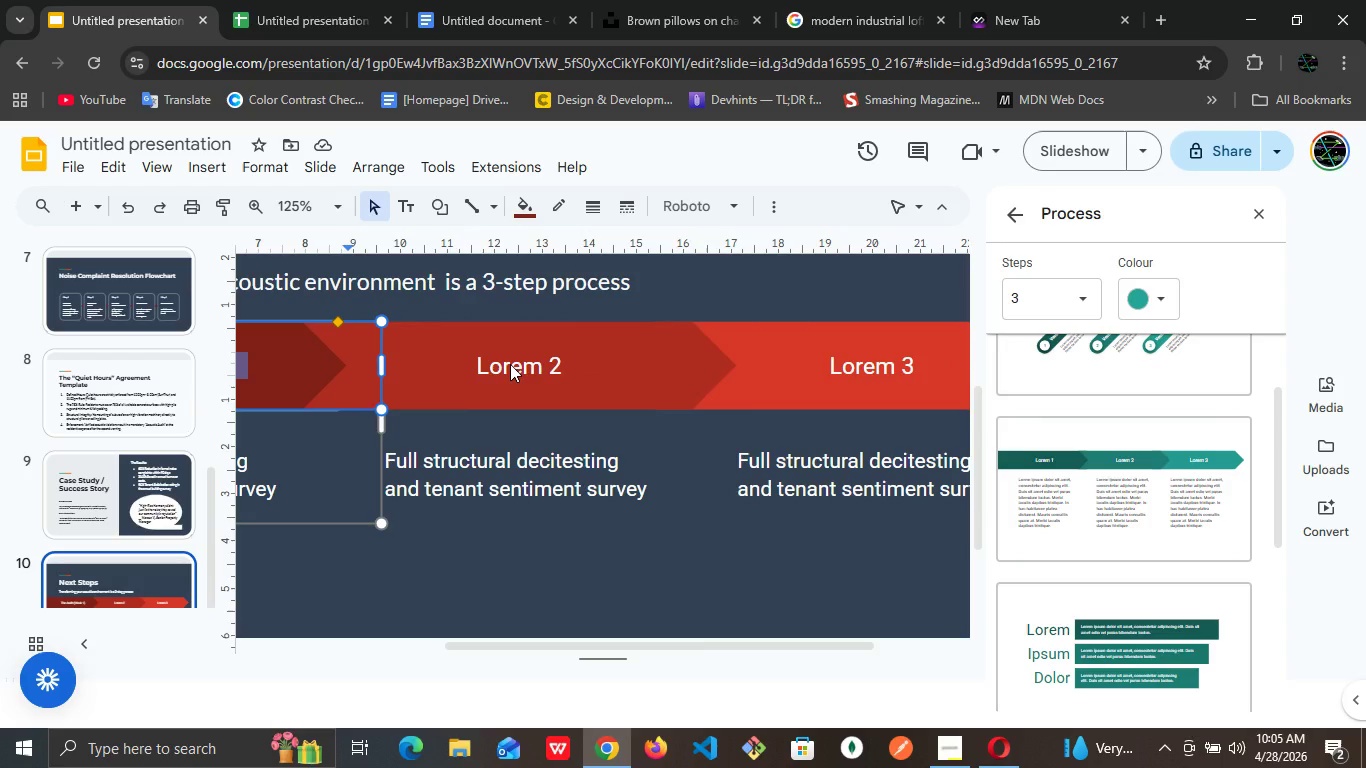 
triple_click([510, 364])
 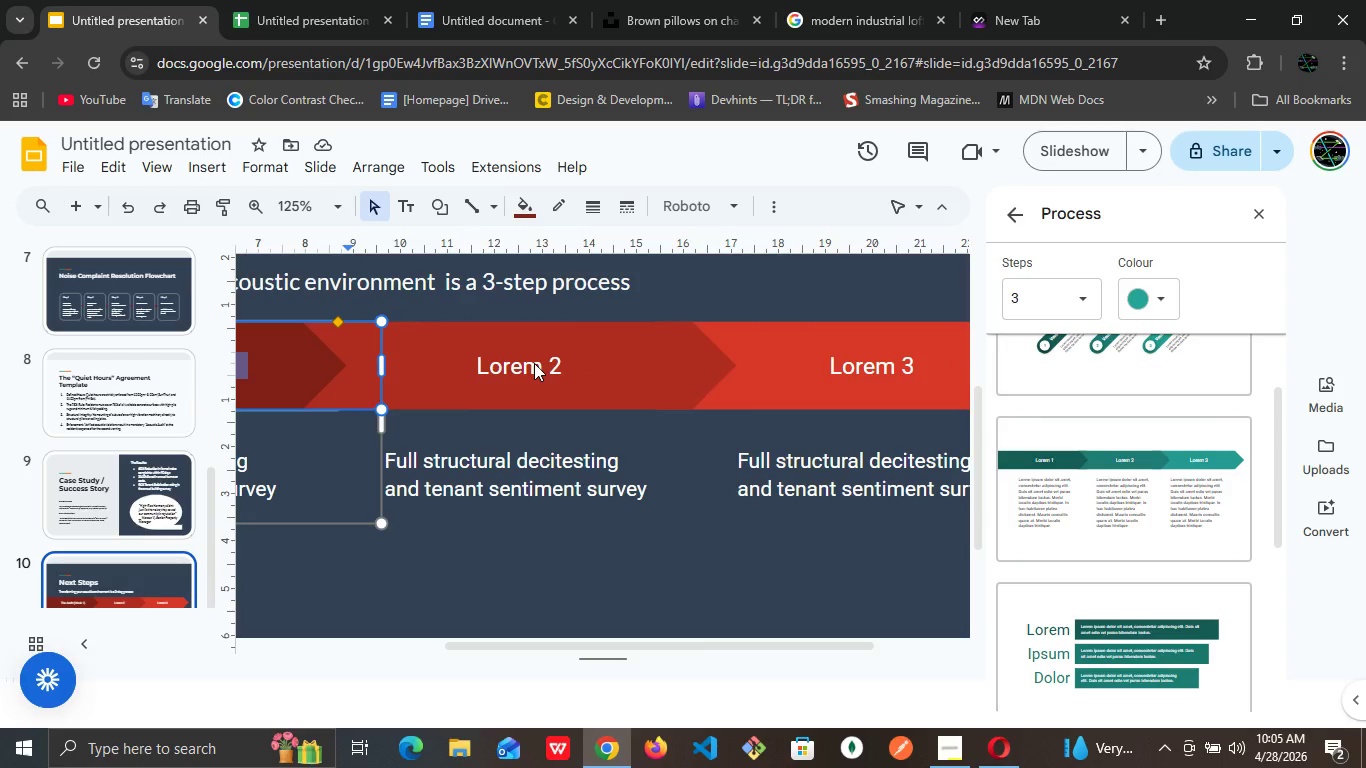 
left_click([534, 363])
 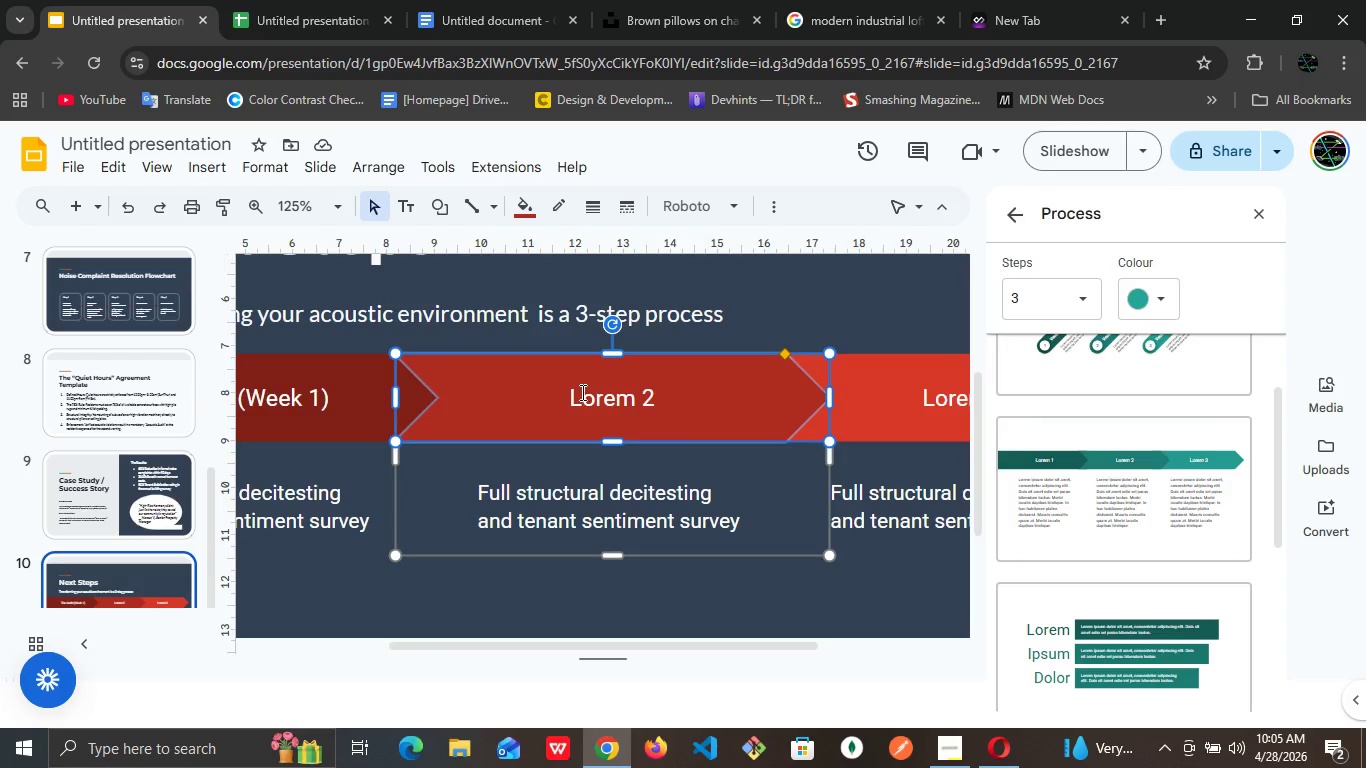 
double_click([581, 392])
 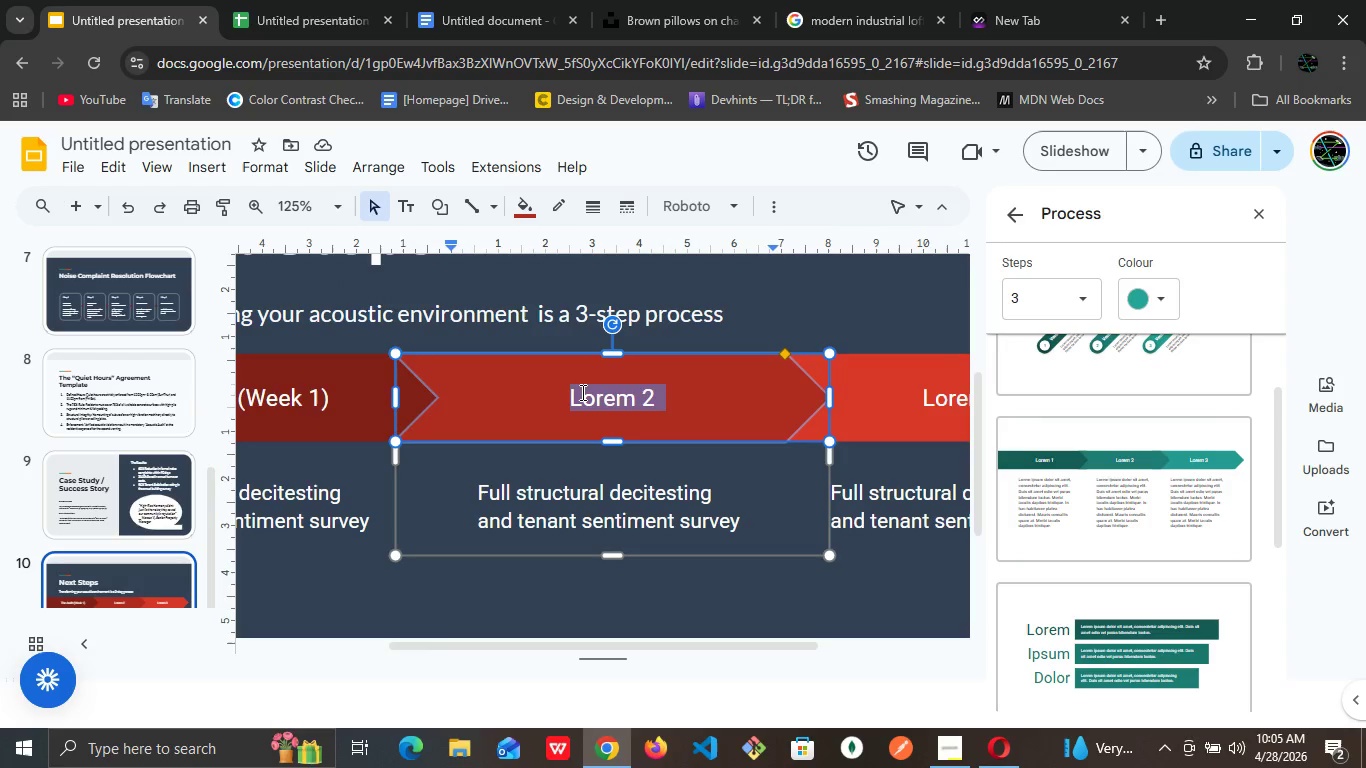 
triple_click([581, 392])
 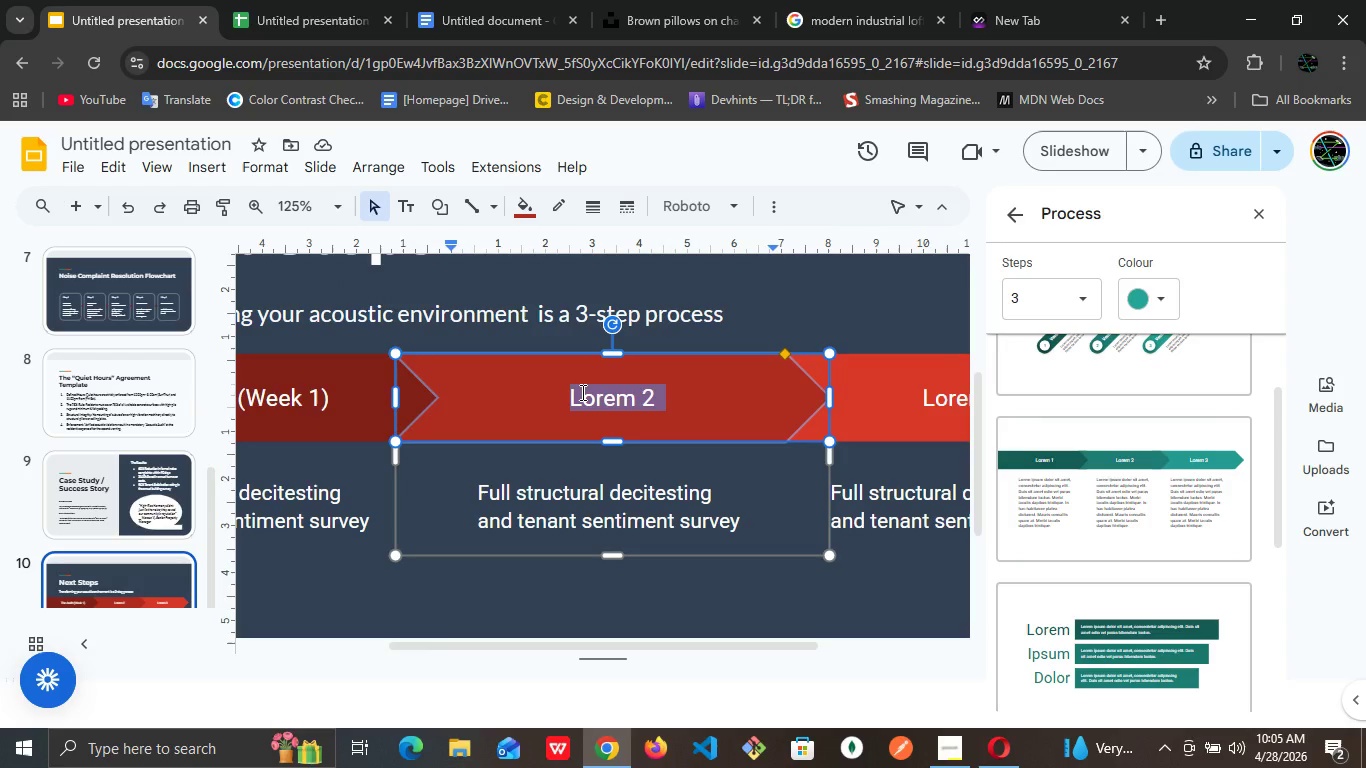 
key(Control+V)
 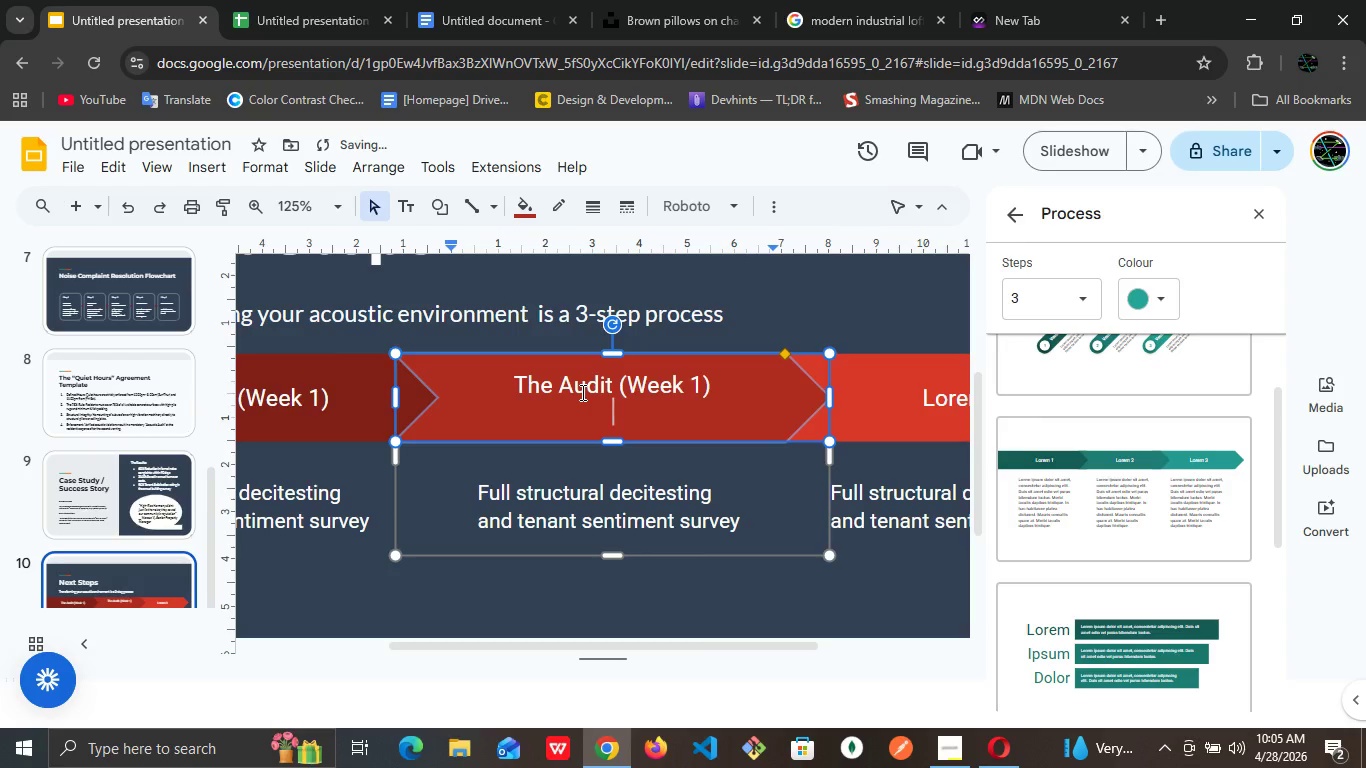 
key(Backspace)
 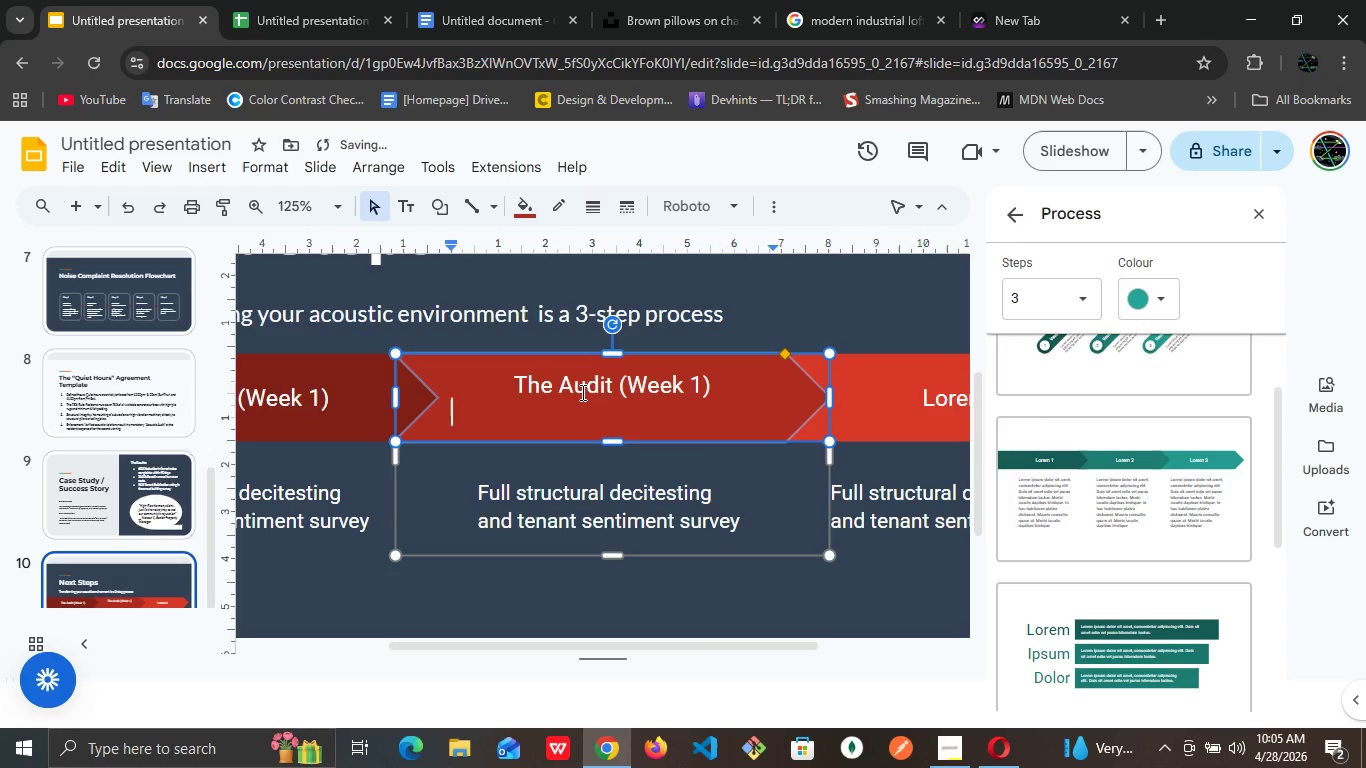 
key(Backspace)
 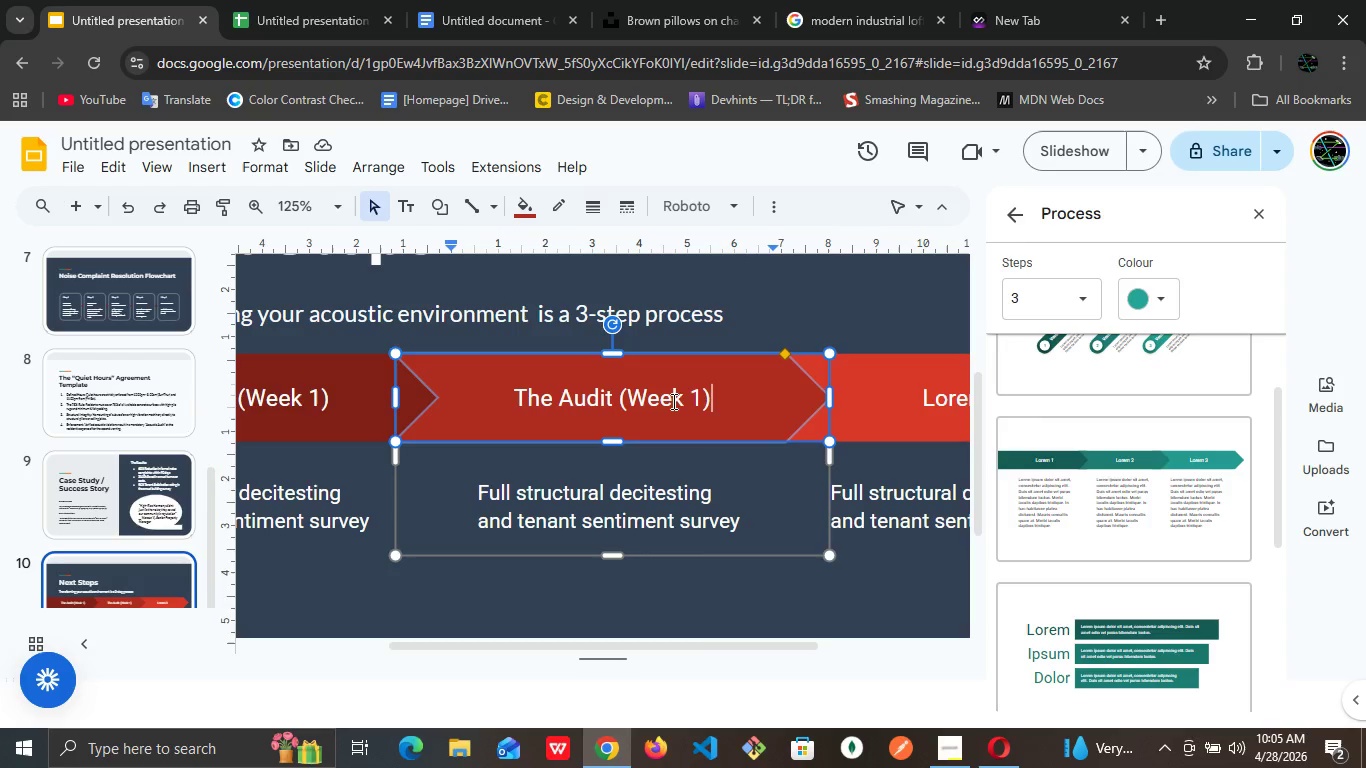 
wait(10.52)
 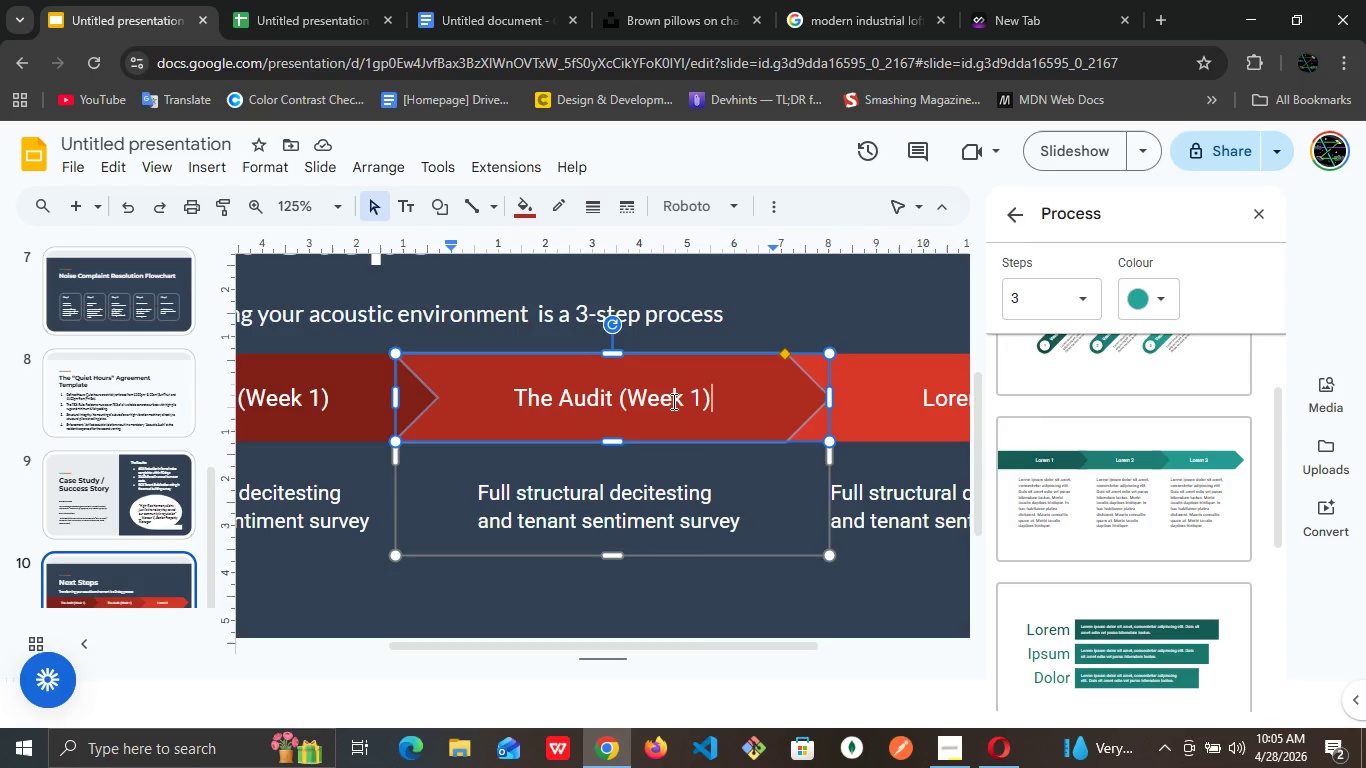 
left_click([615, 397])
 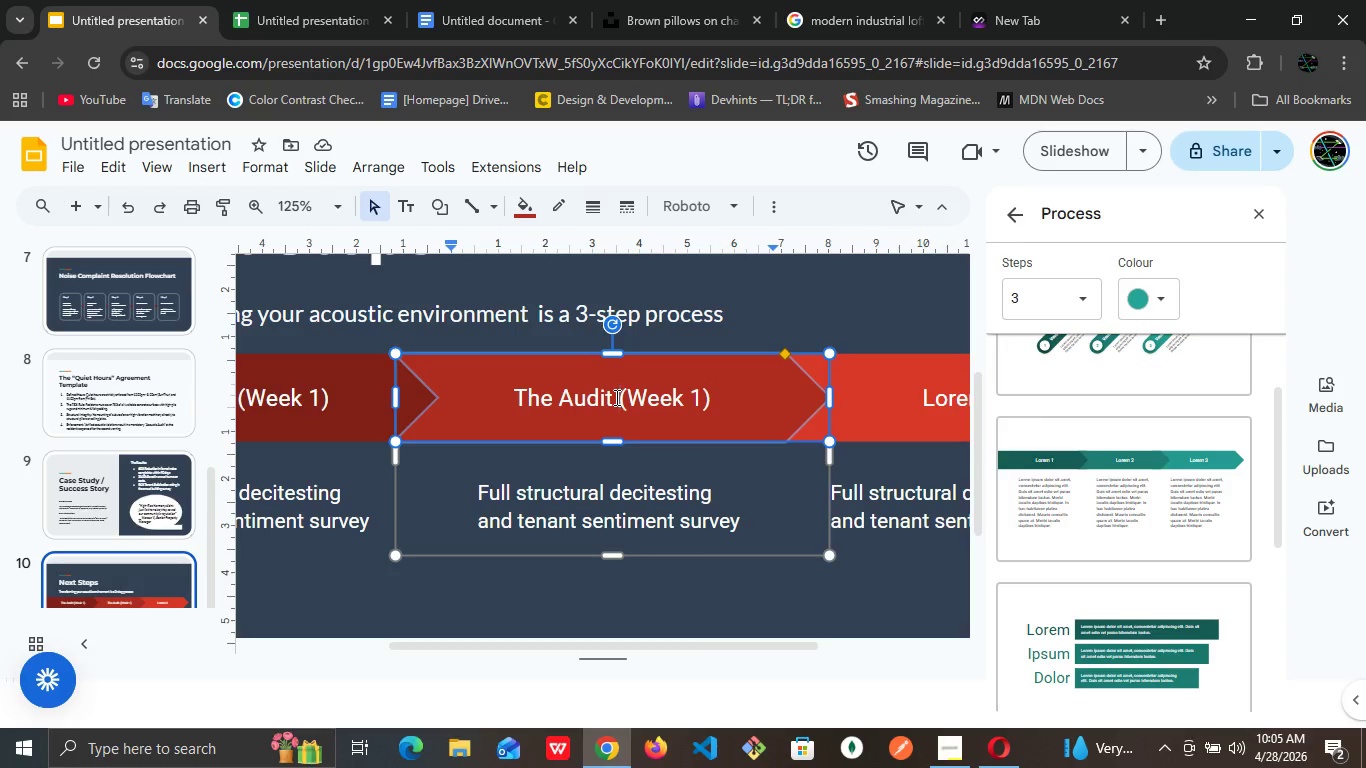 
key(Backspace)
 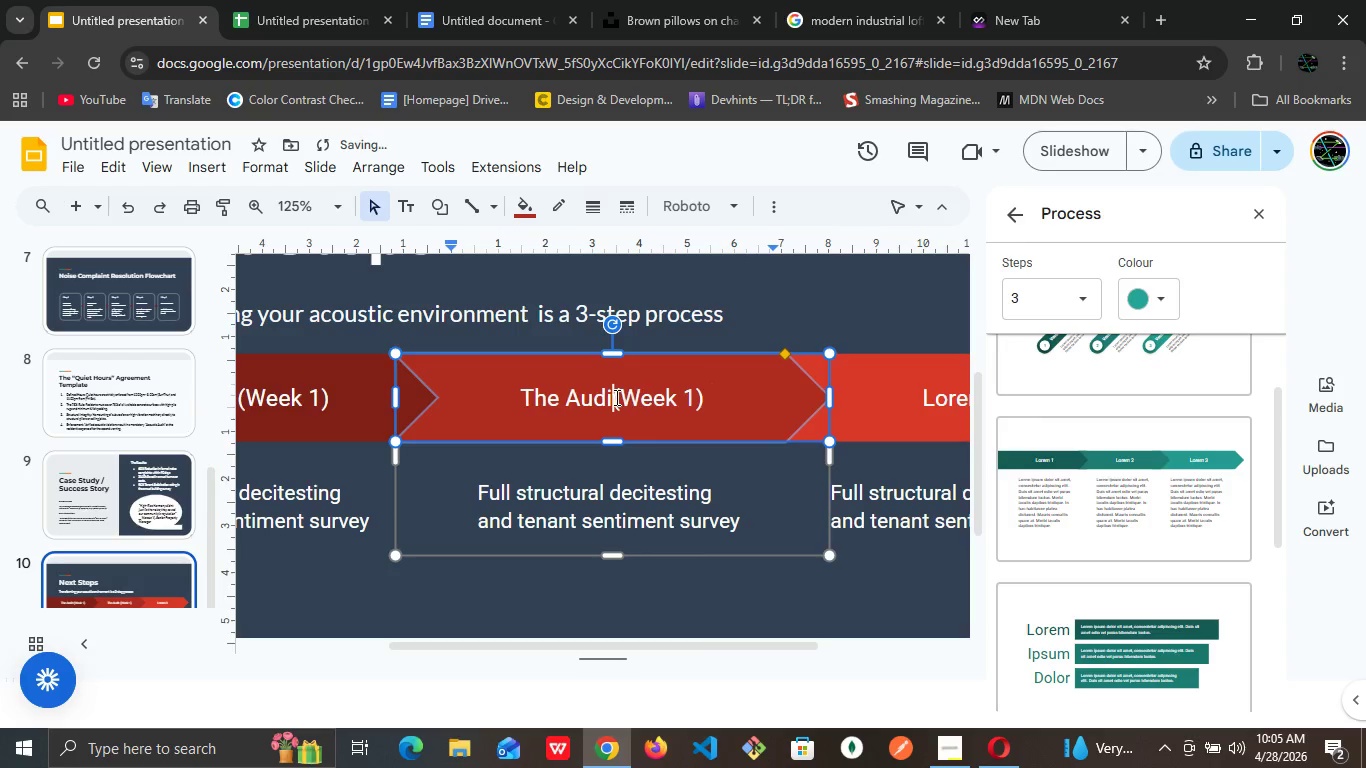 
key(Backspace)
 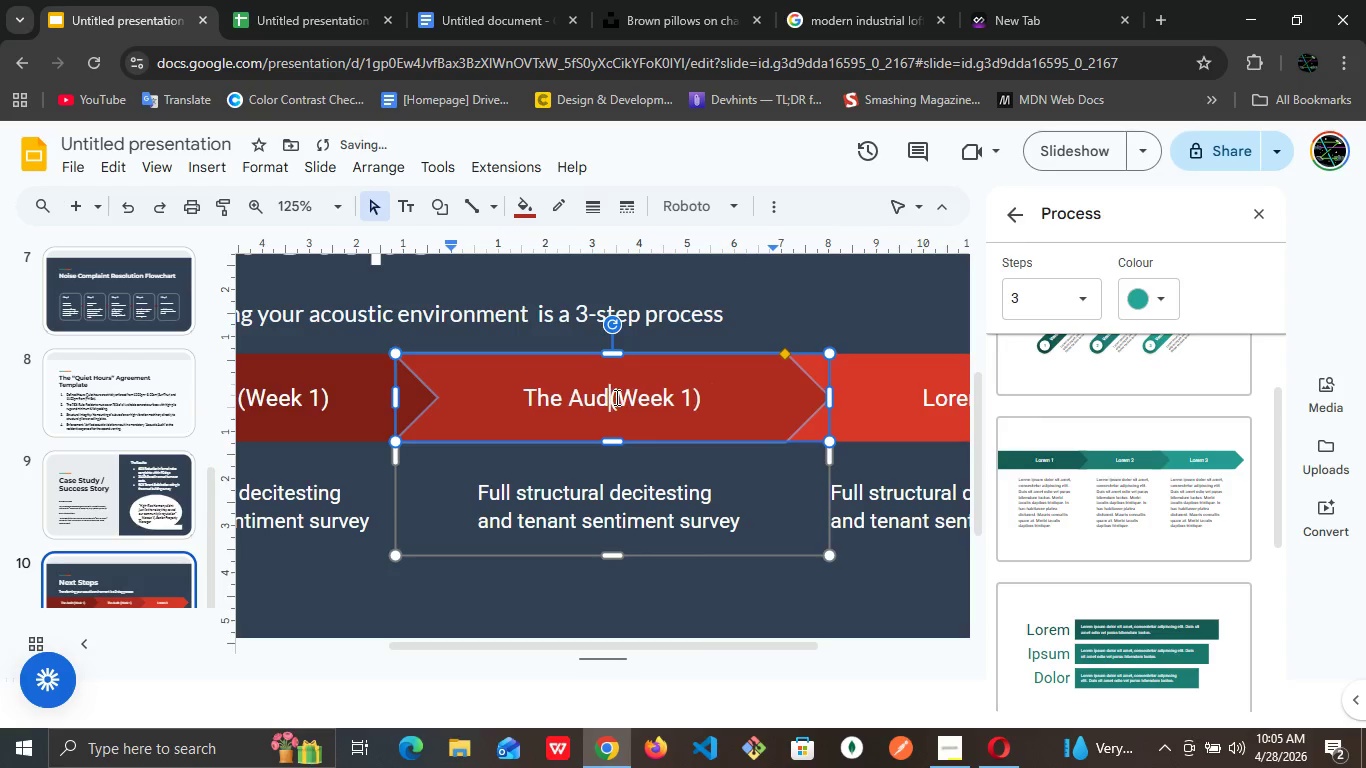 
key(Backspace)
 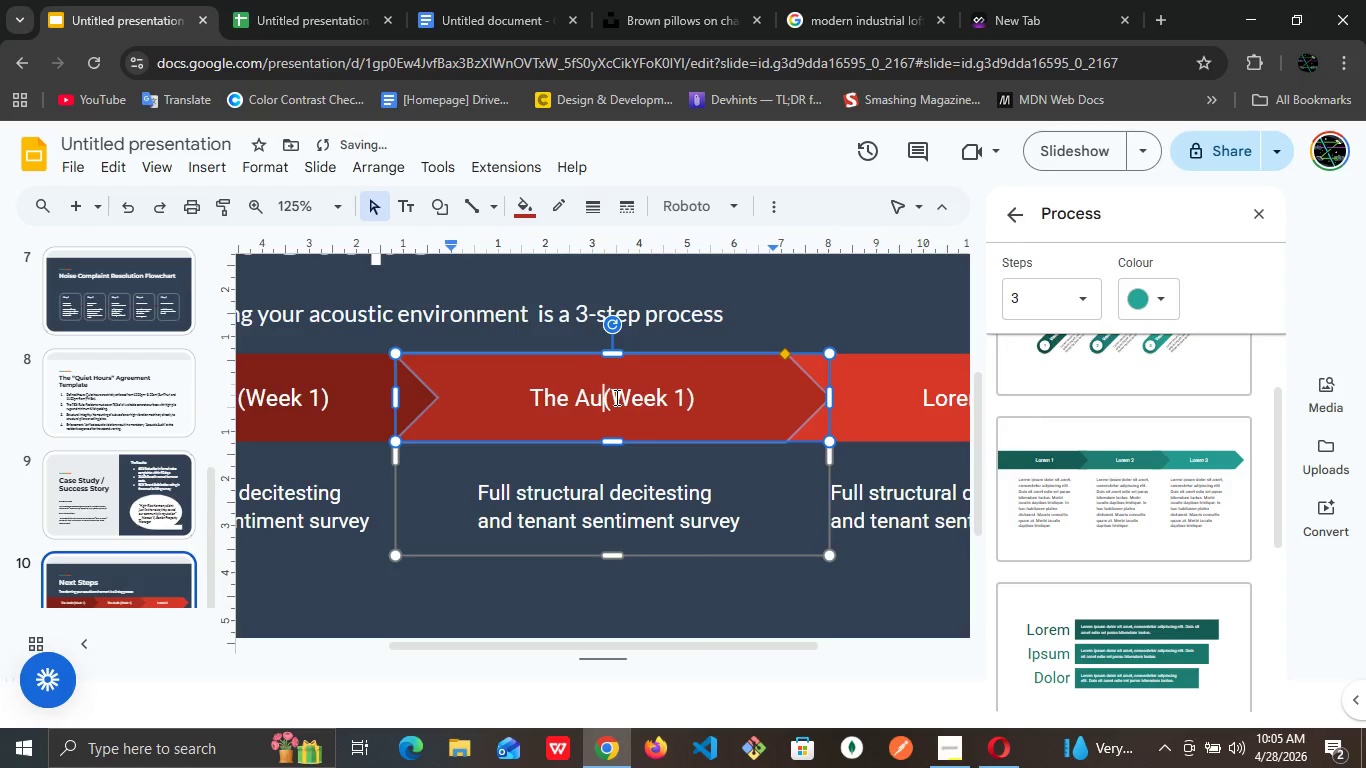 
key(Backspace)
 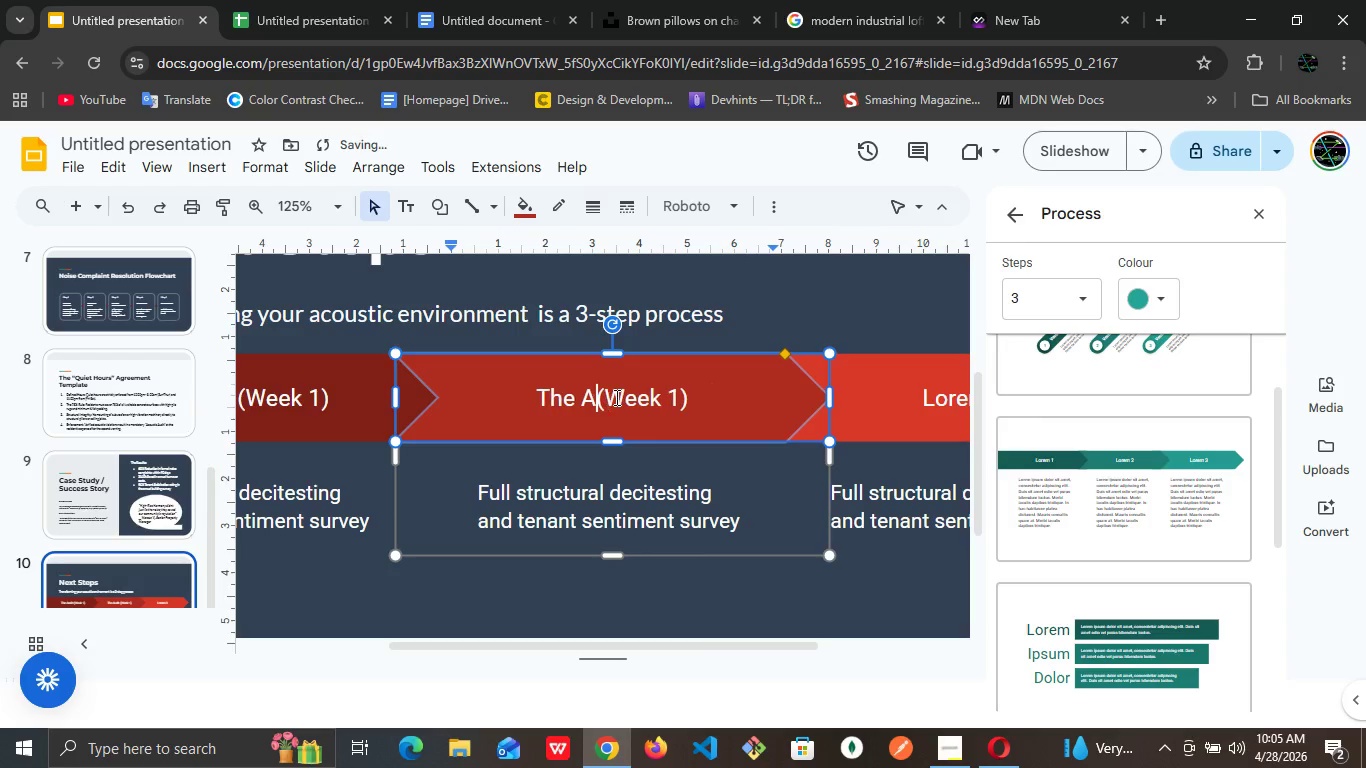 
key(Backspace)
 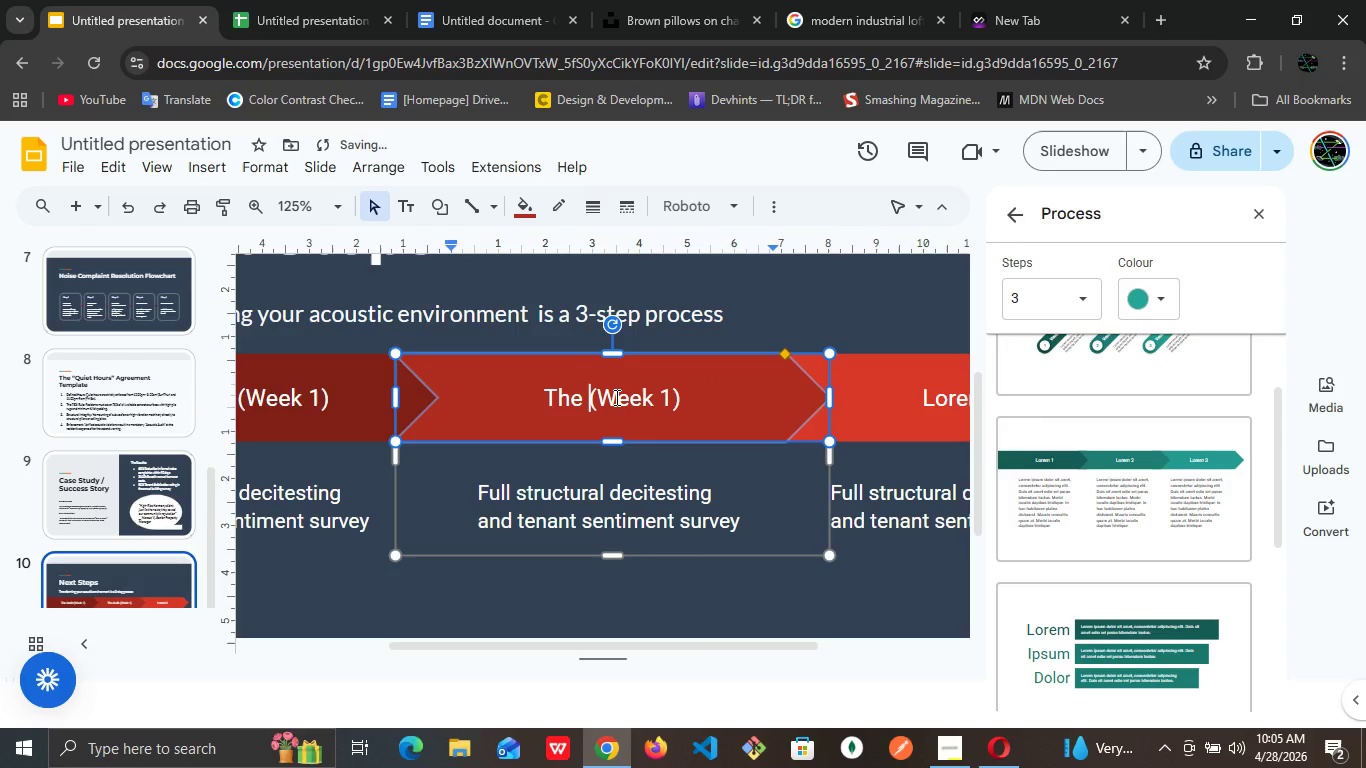 
key(Backspace)
 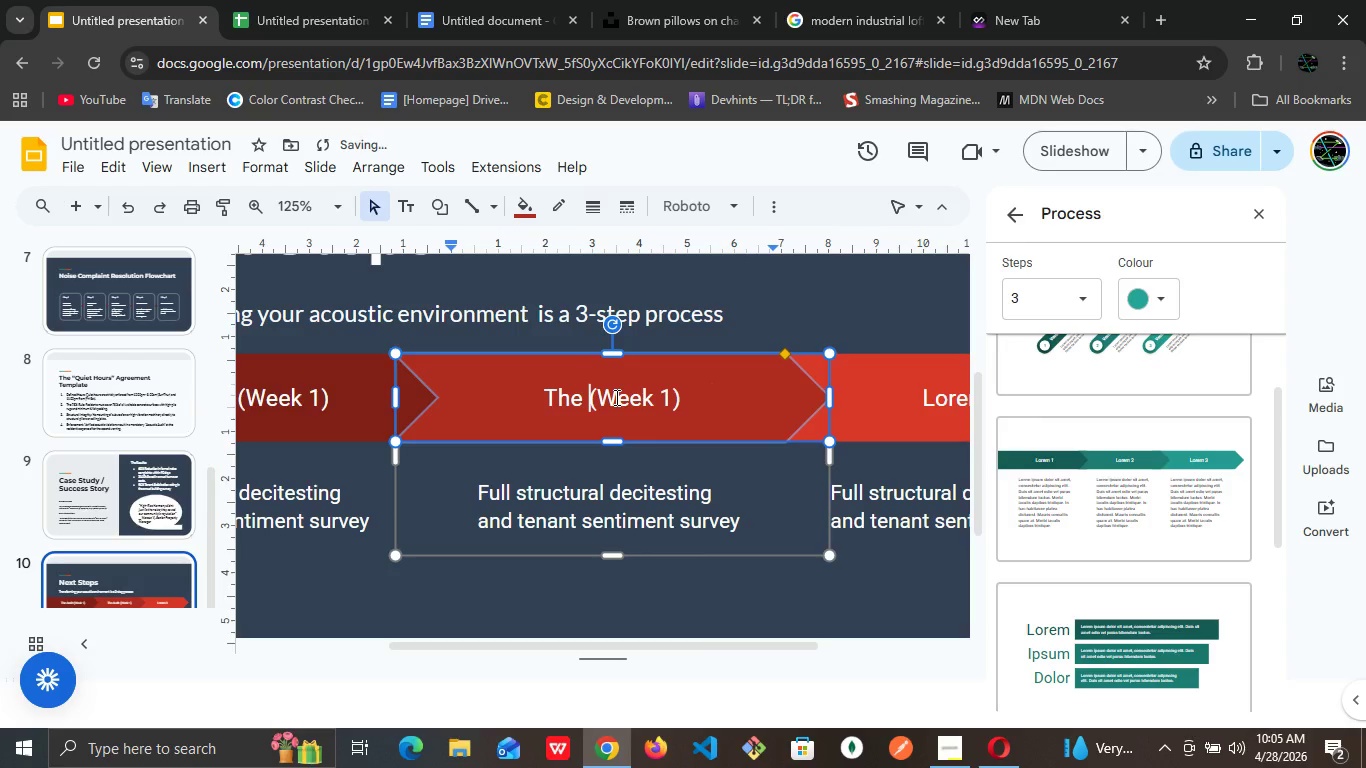 
key(CapsLock)
 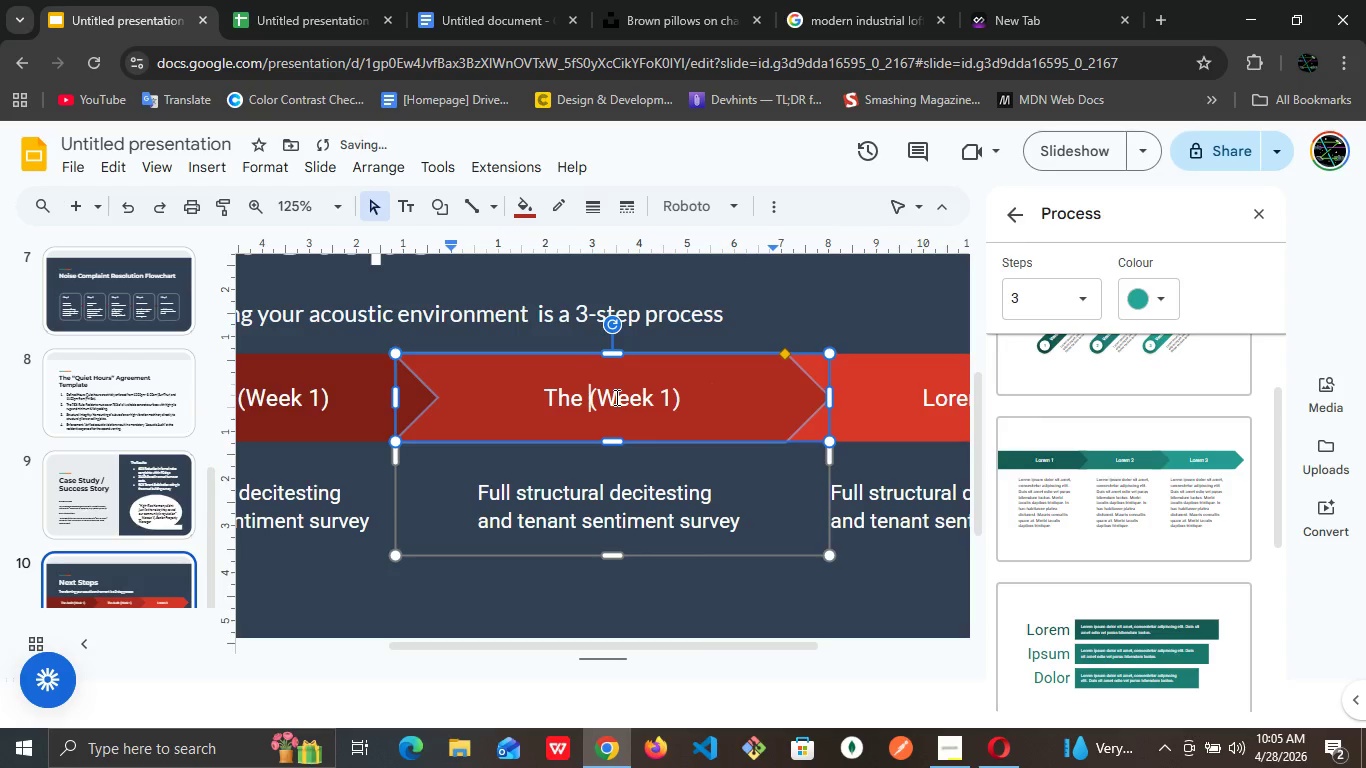 
key(S)
 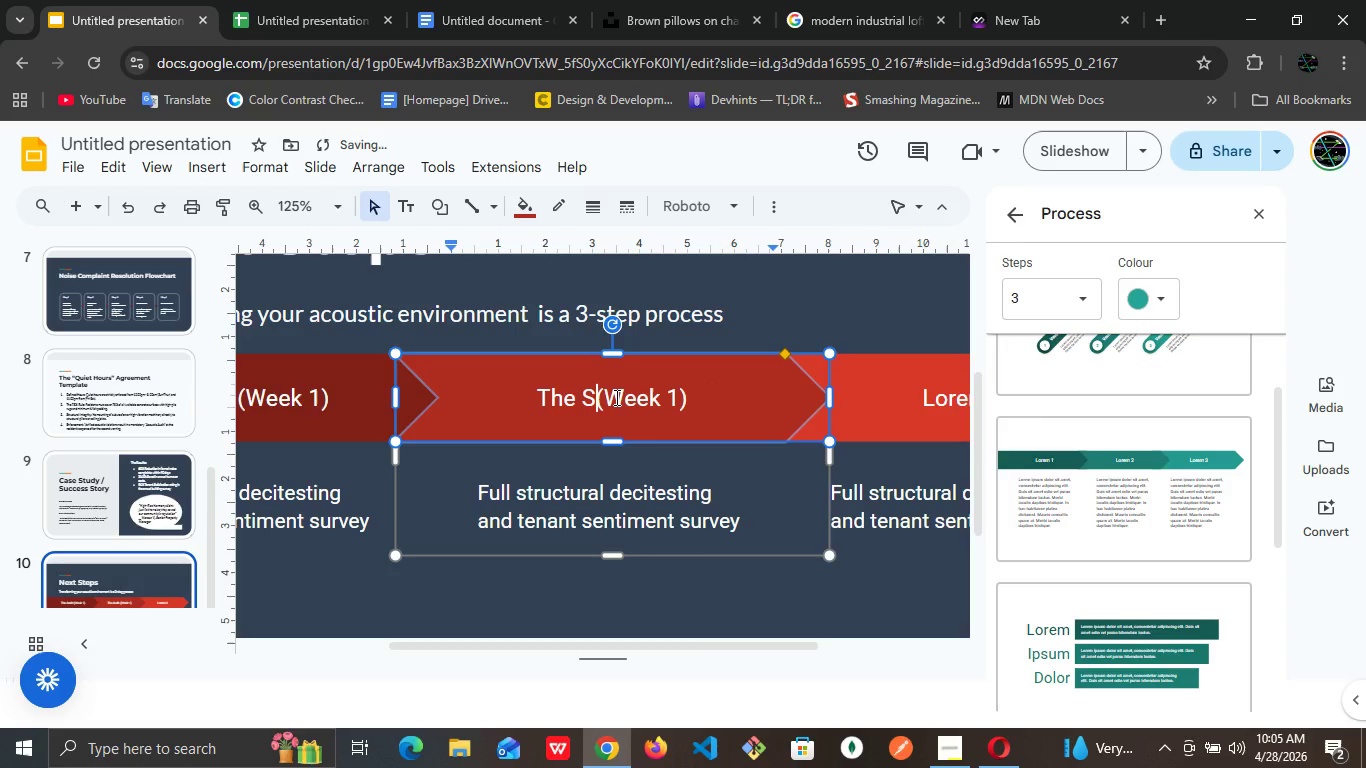 
key(CapsLock)
 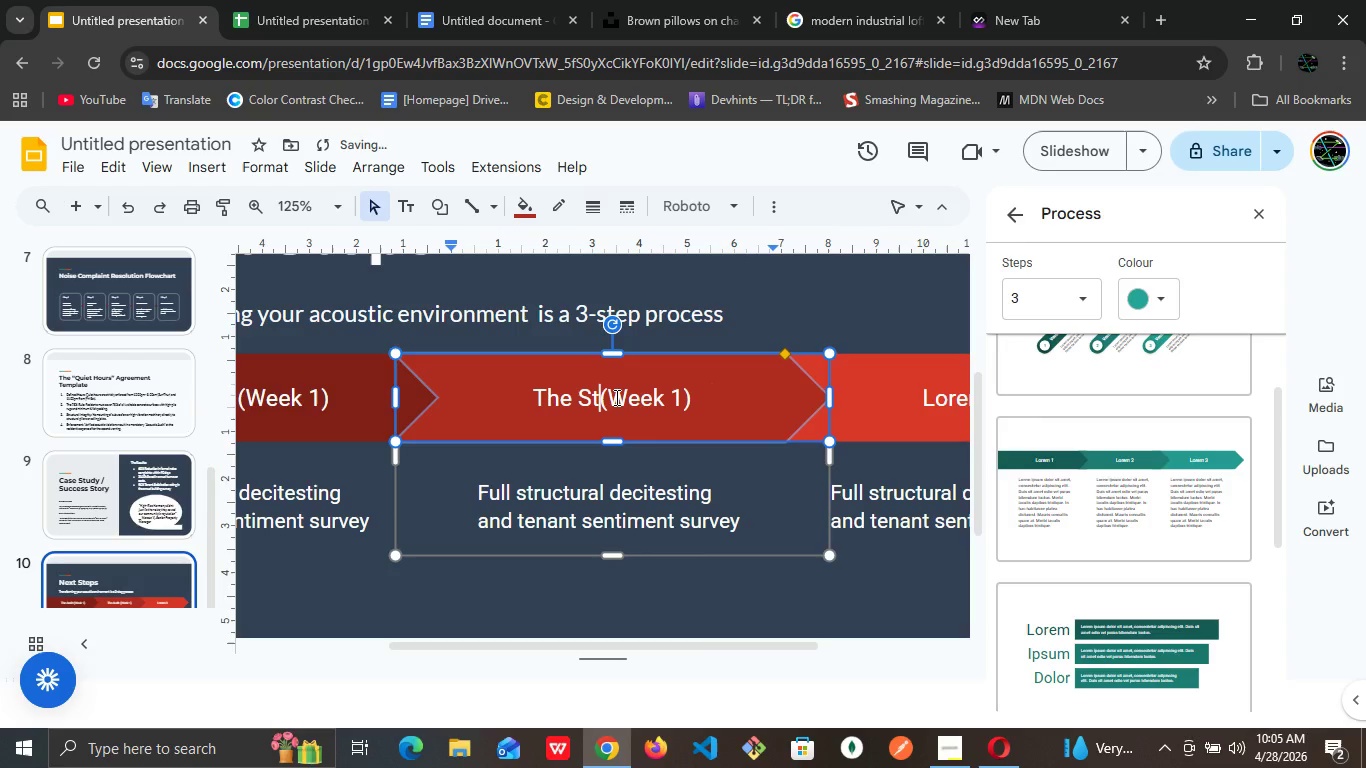 
key(T)
 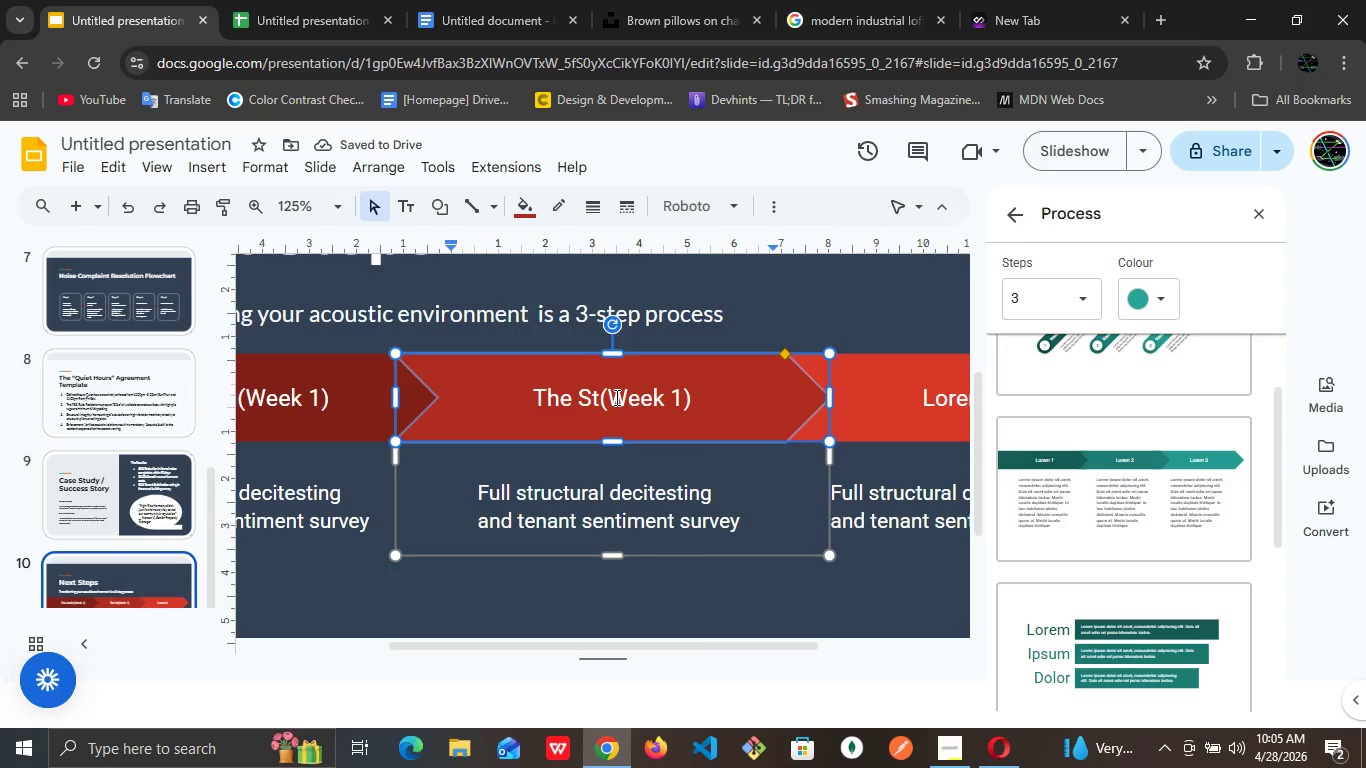 
wait(9.56)
 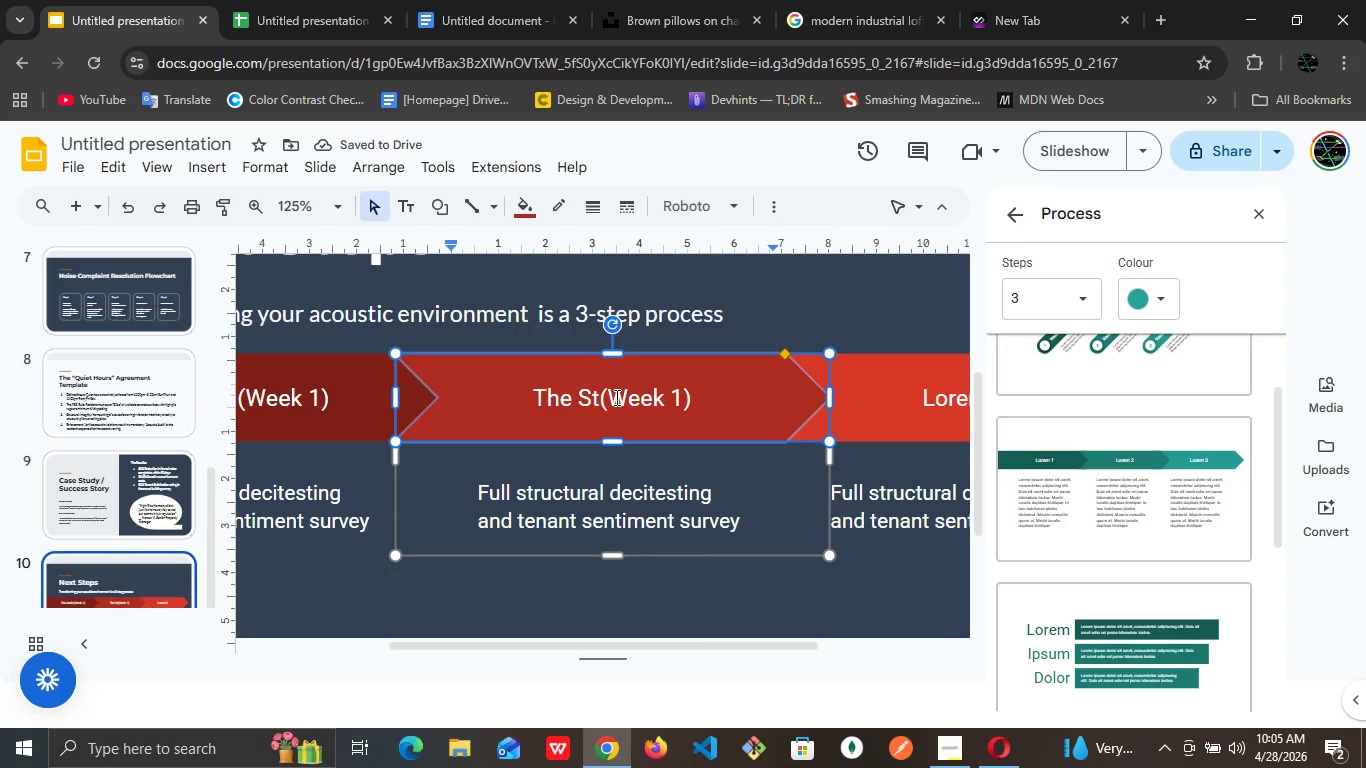 
type(rategy )
 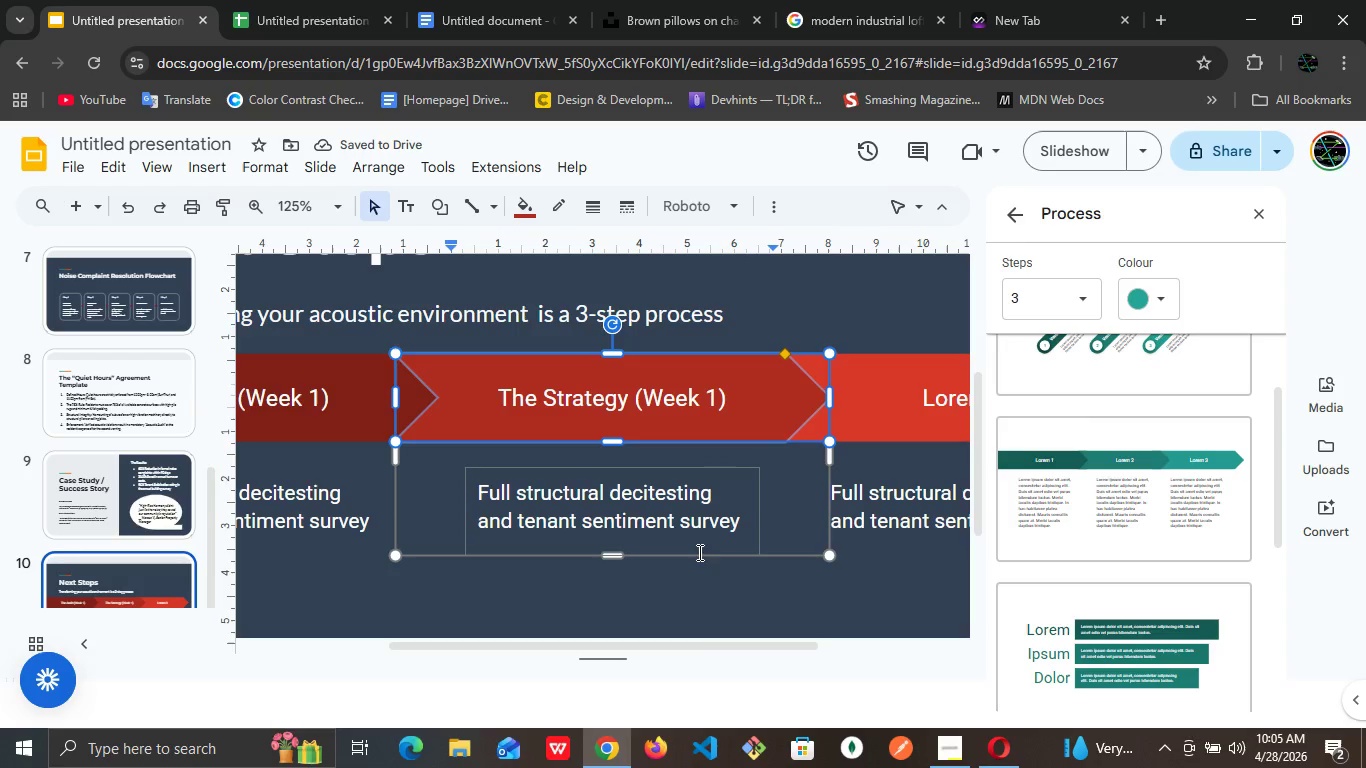 
left_click_drag(start_coordinate=[676, 641], to_coordinate=[535, 640])
 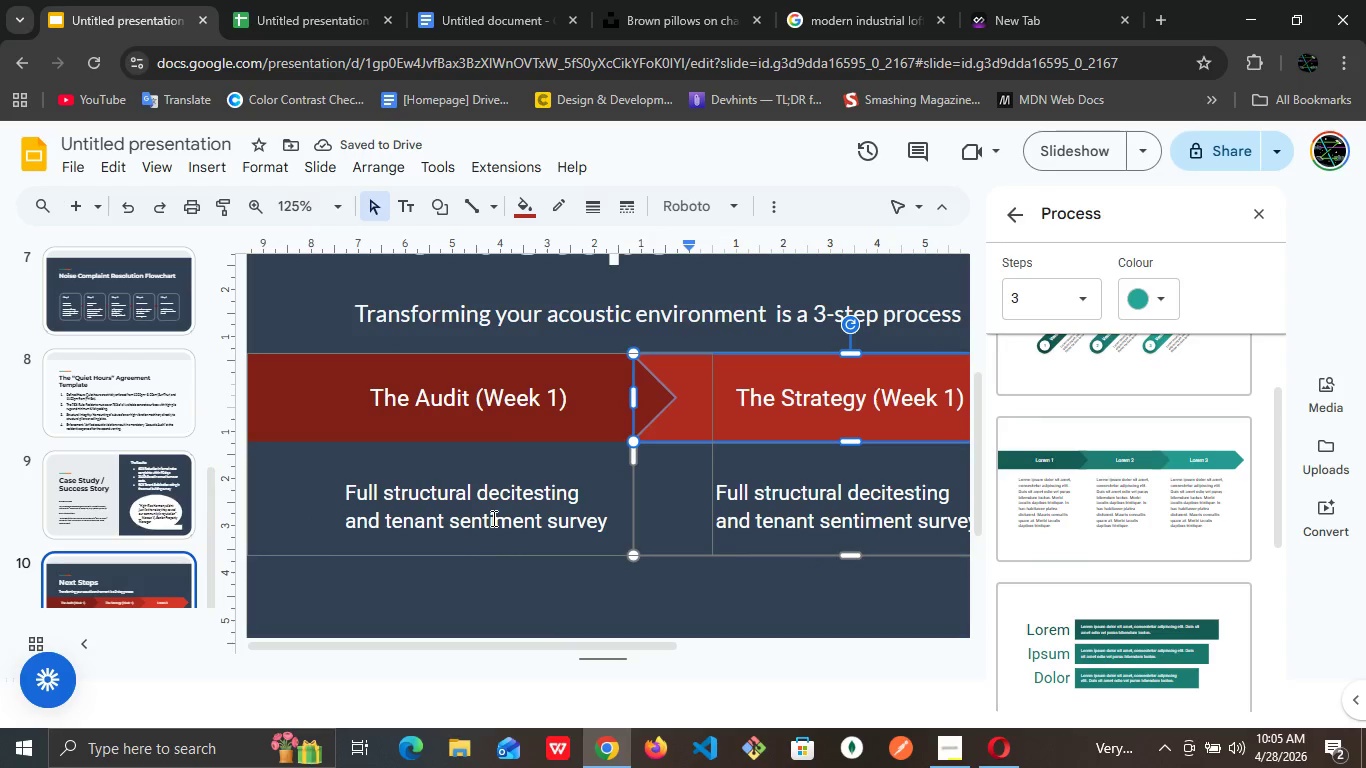 
left_click([492, 518])
 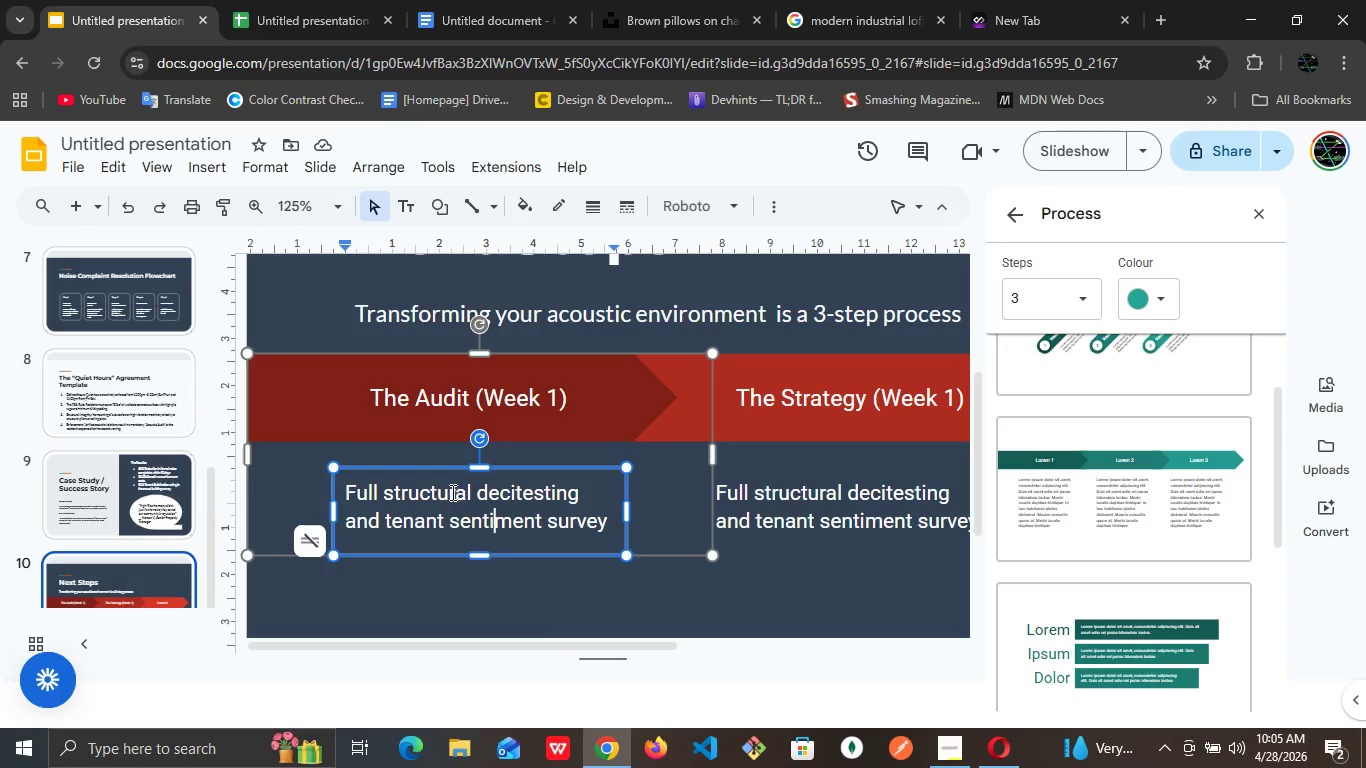 
wait(7.12)
 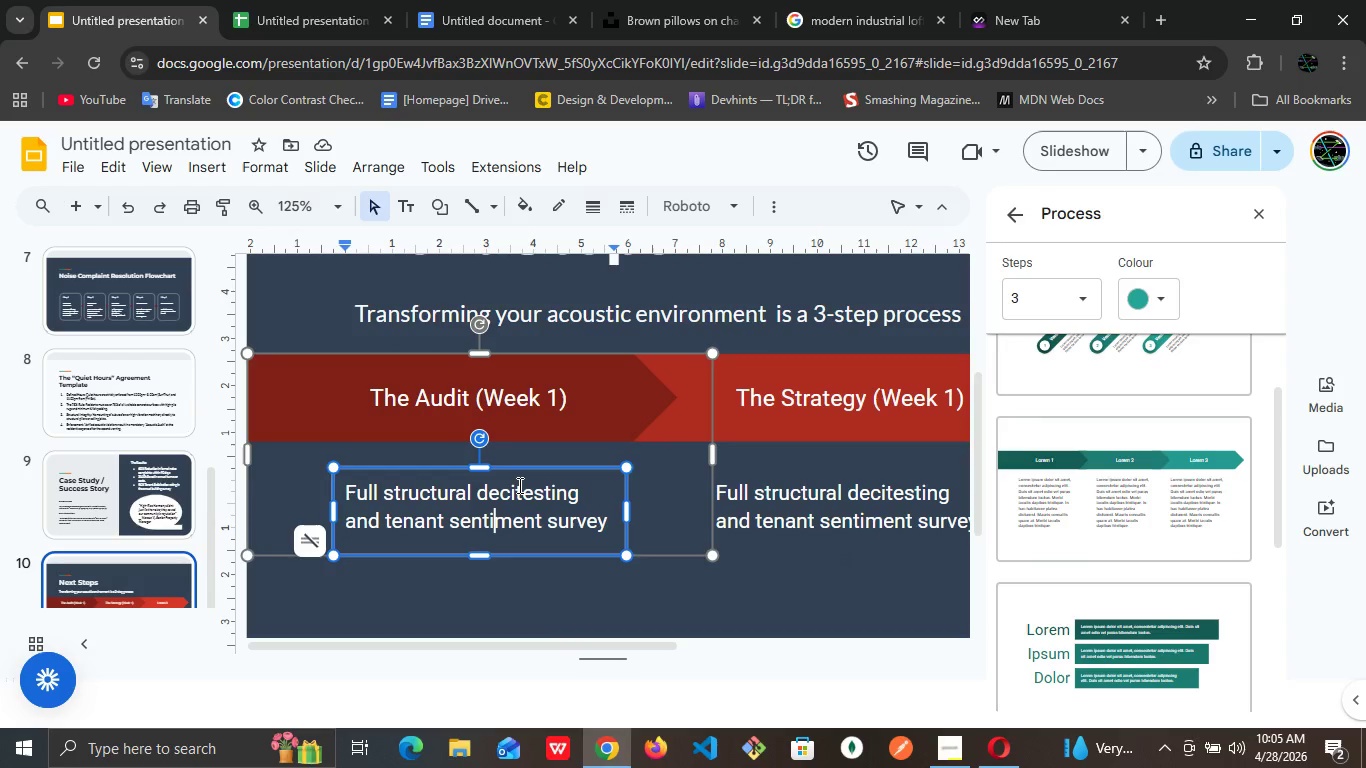 
left_click([519, 493])
 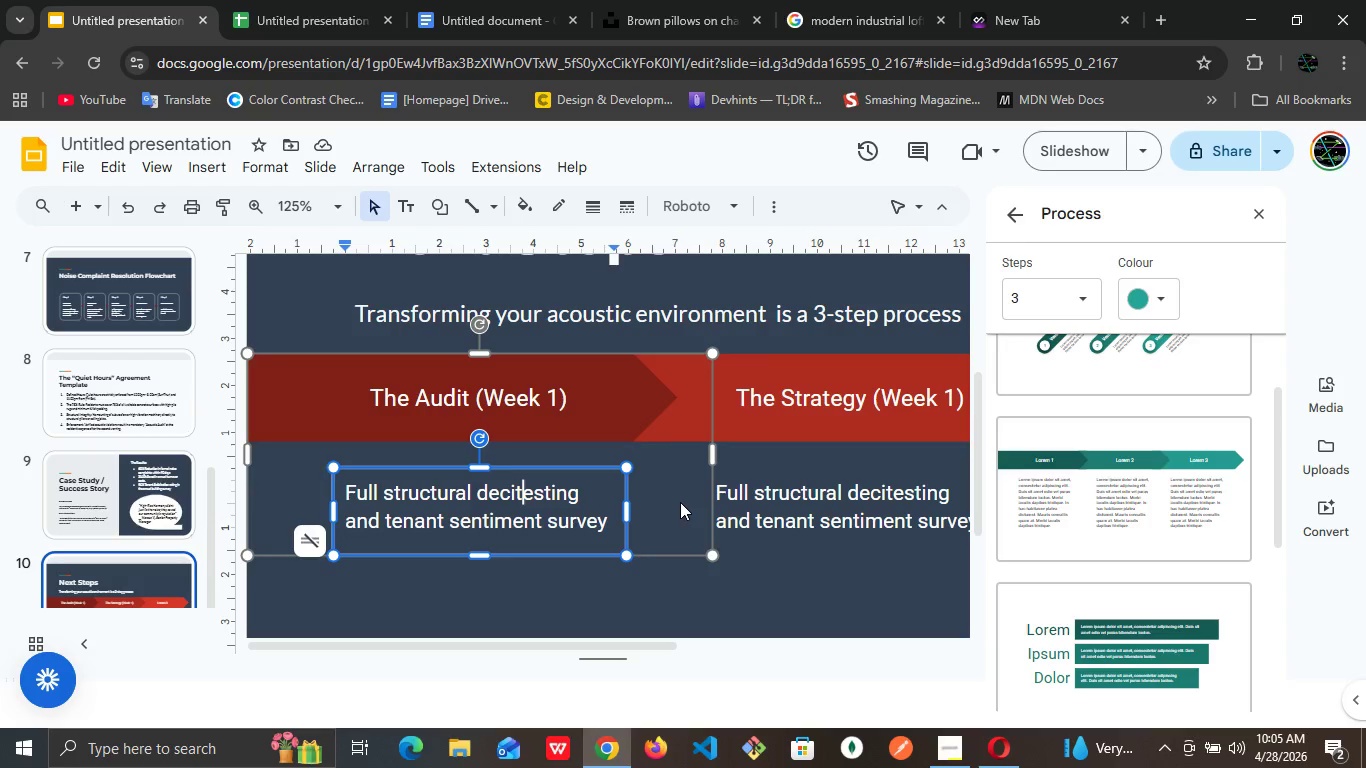 
key(ArrowLeft)
 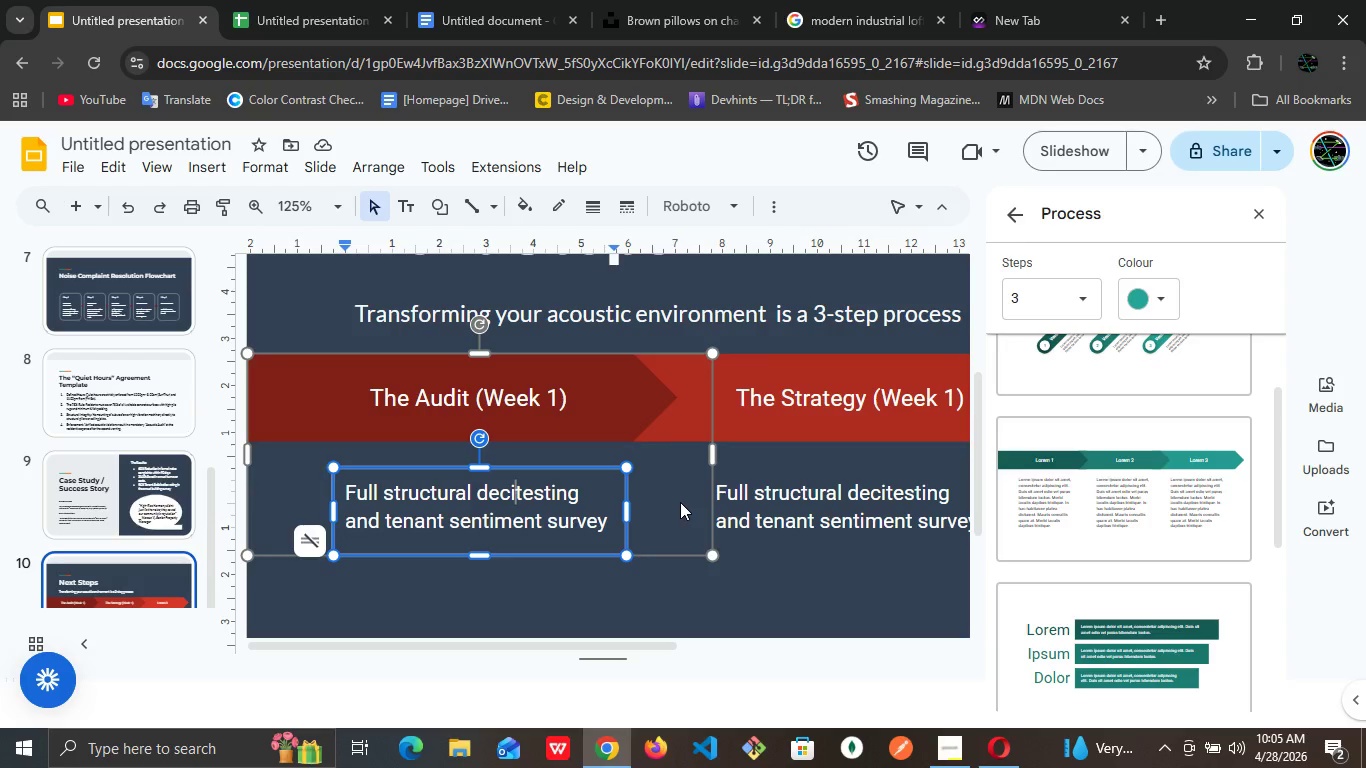 
type(bel )
 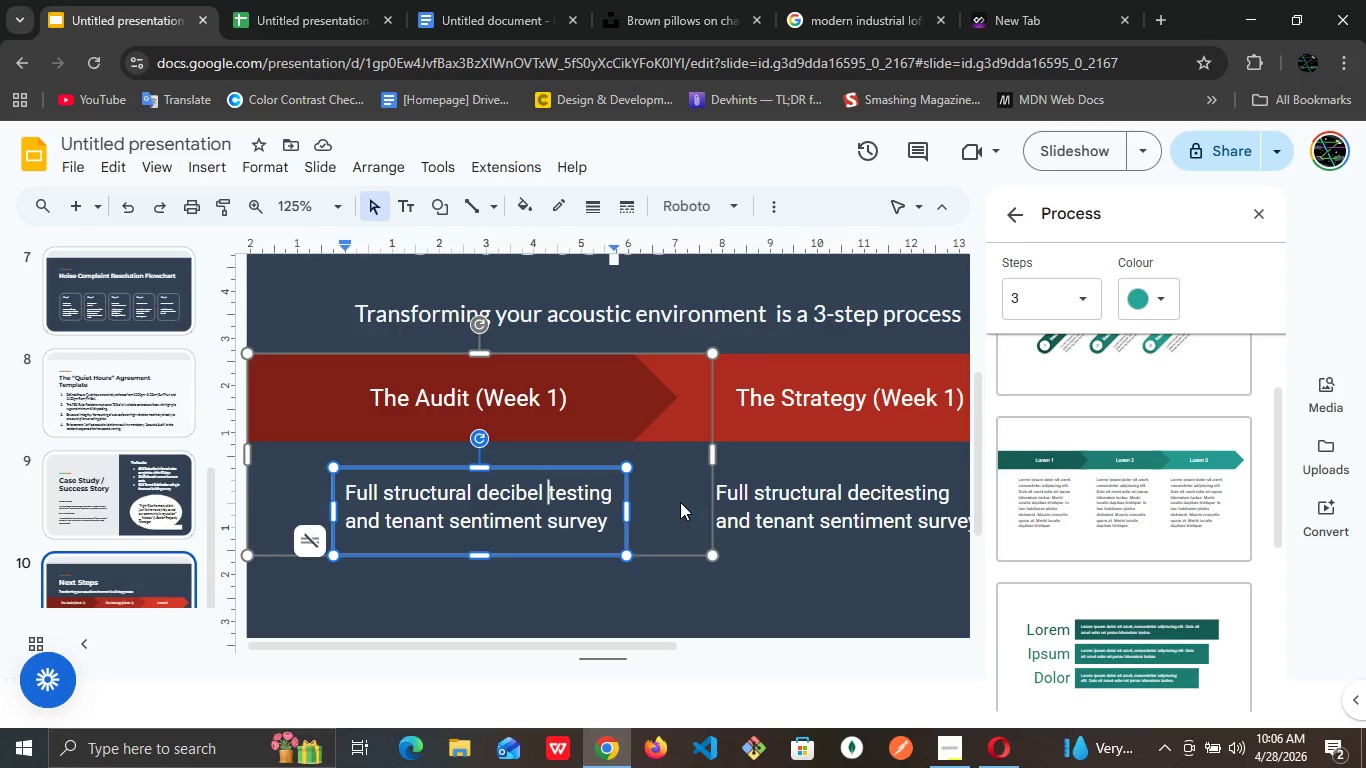 
wait(7.84)
 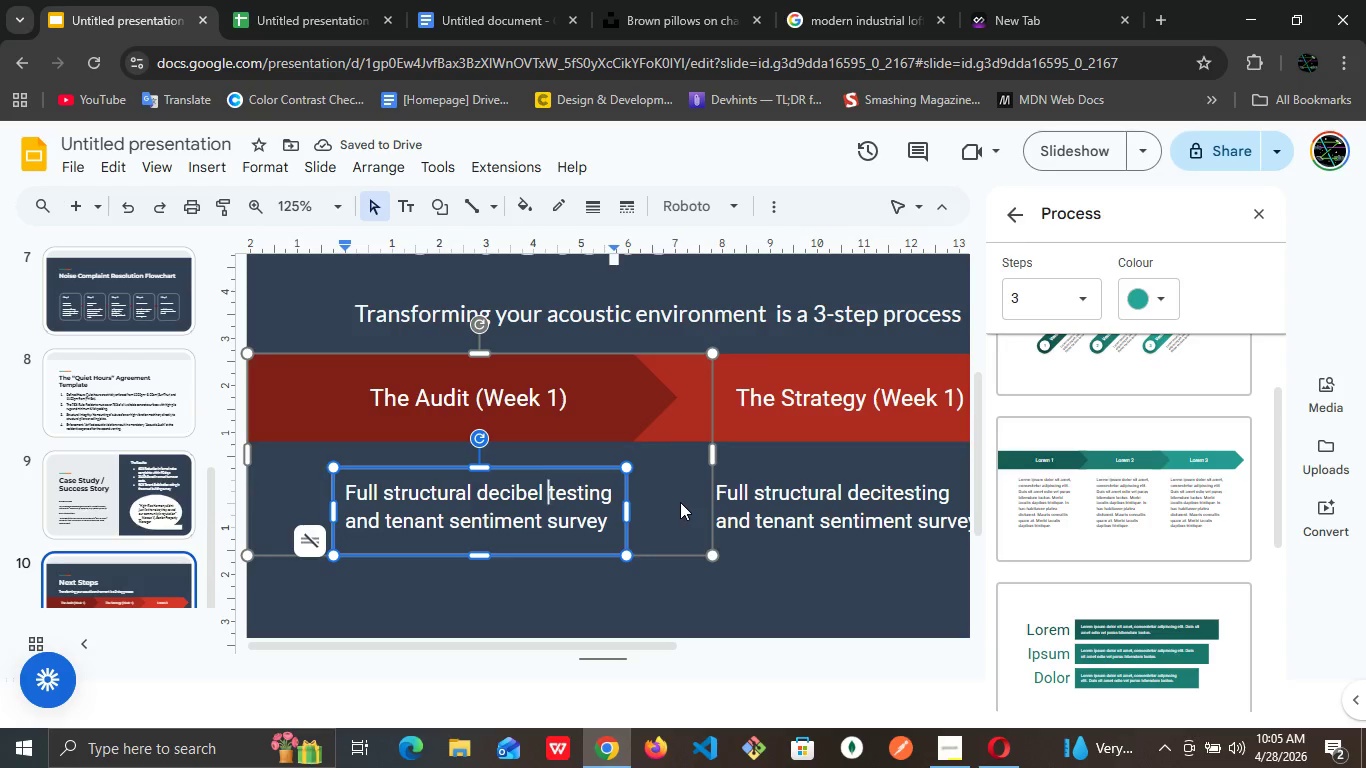 
left_click_drag(start_coordinate=[642, 648], to_coordinate=[773, 617])
 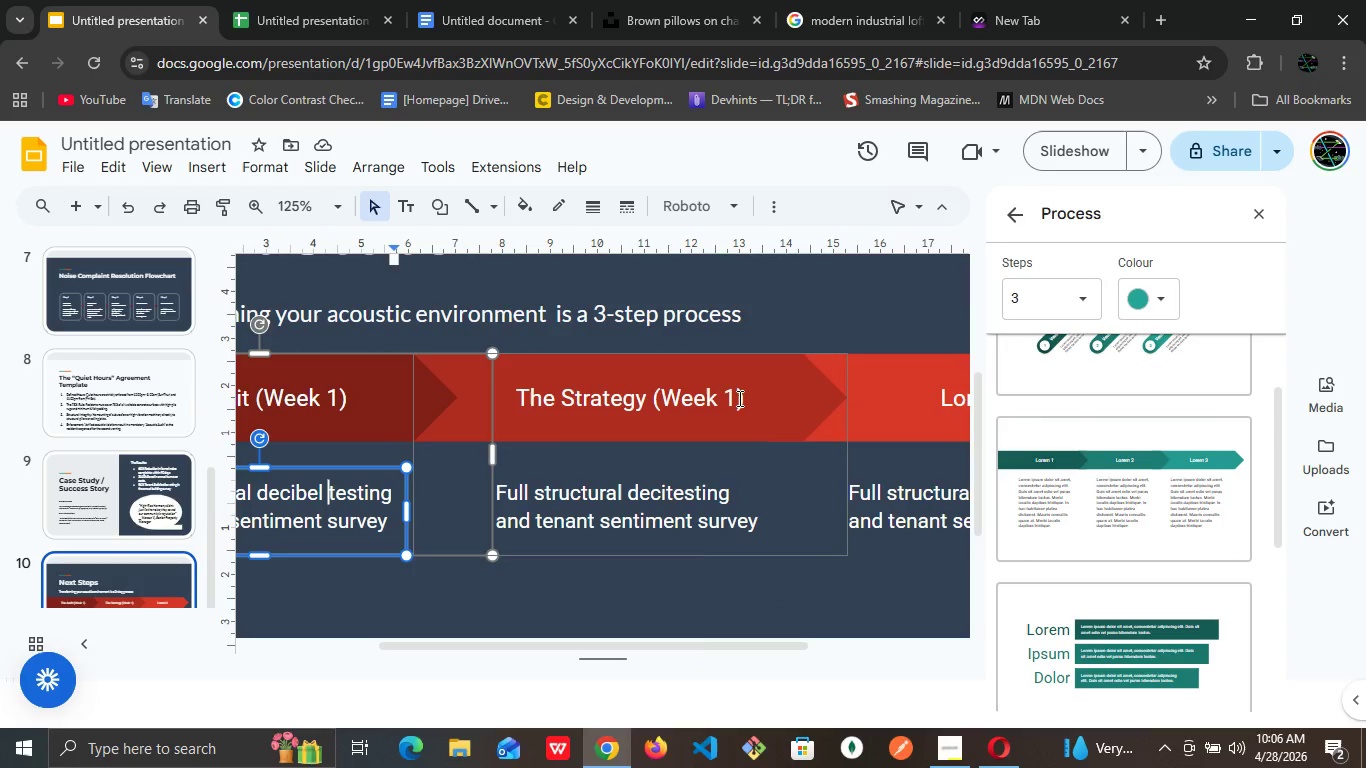 
left_click([729, 396])
 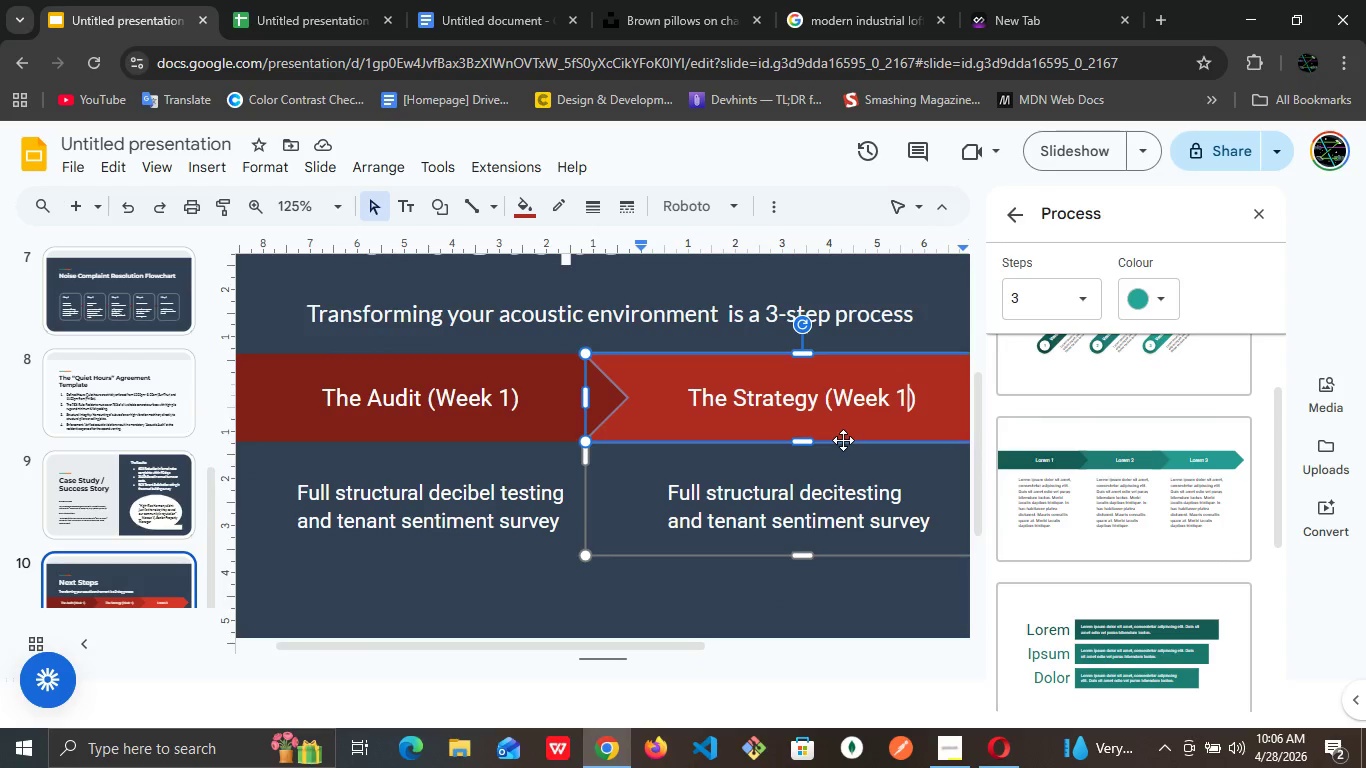 
key(Backspace)
 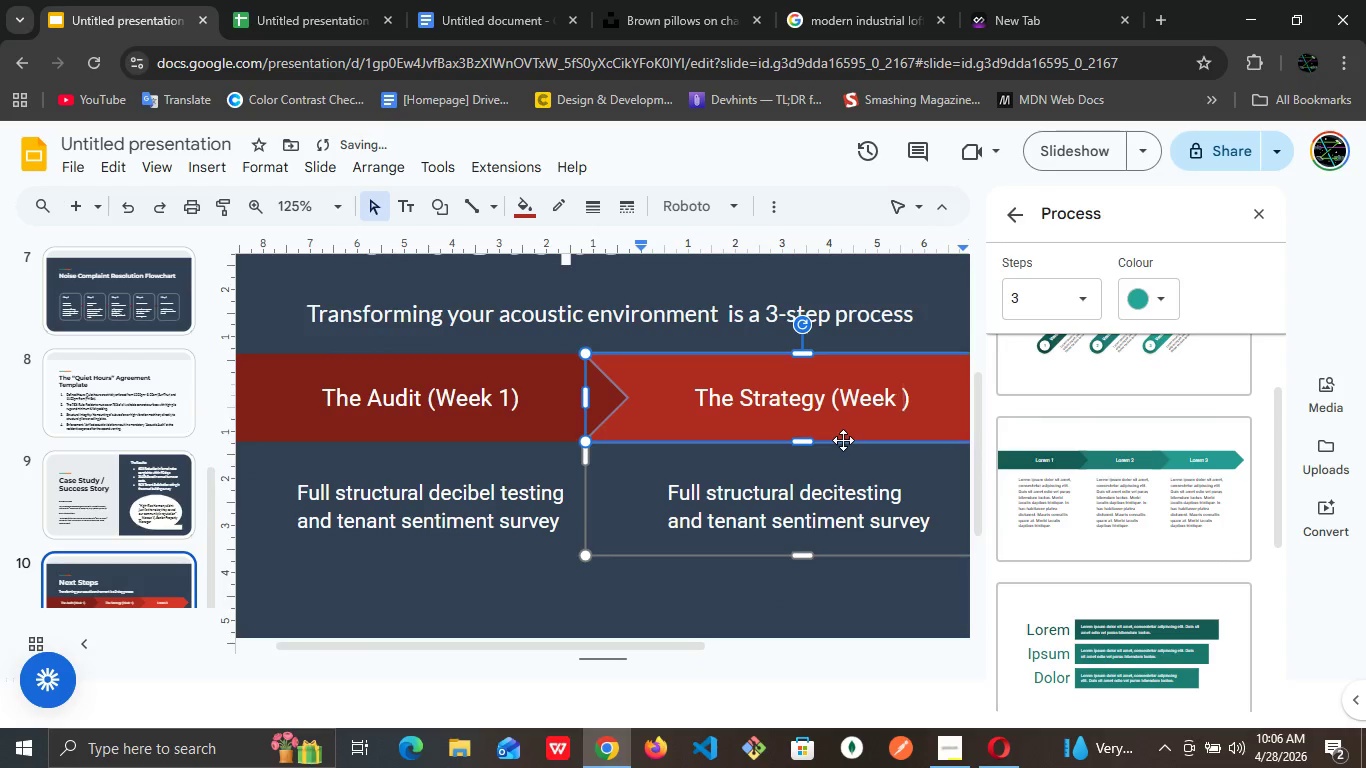 
key(2)
 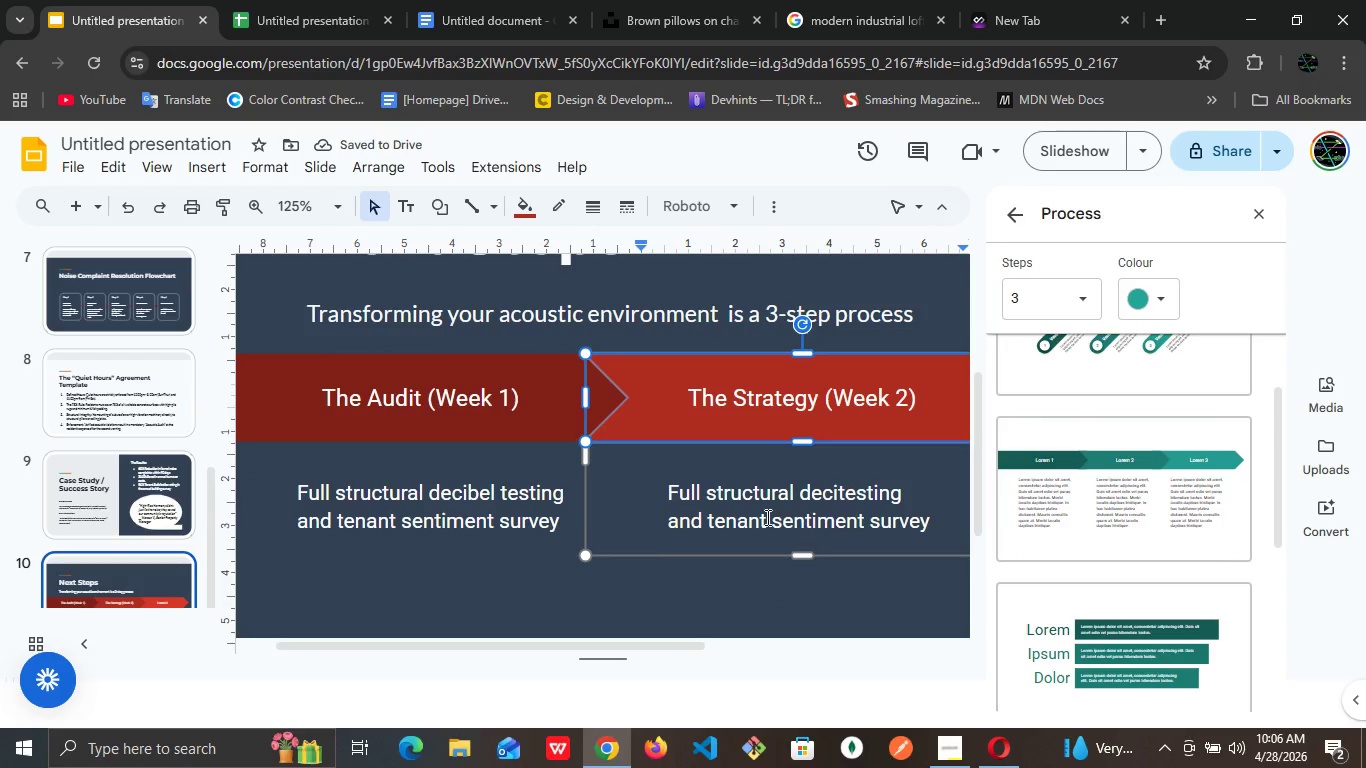 
left_click_drag(start_coordinate=[667, 643], to_coordinate=[1044, 621])
 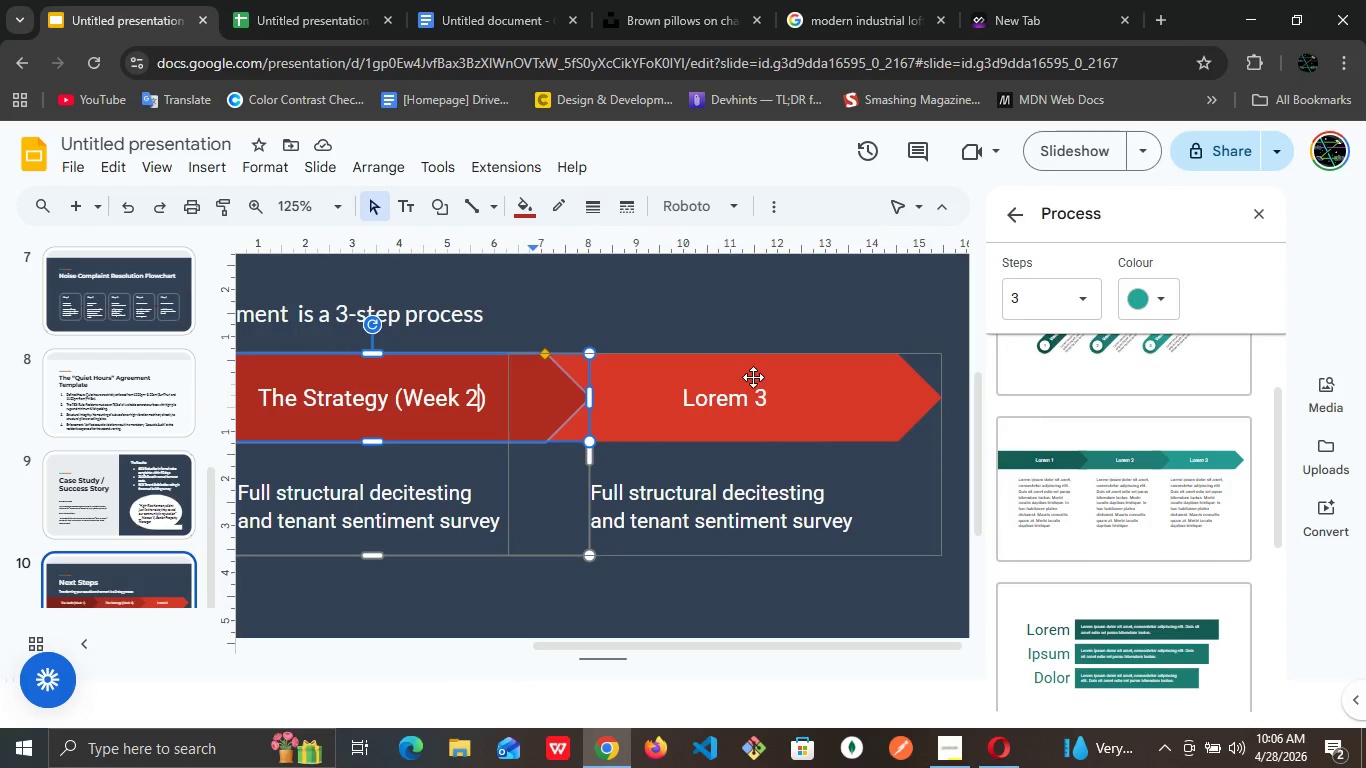 
left_click([753, 377])
 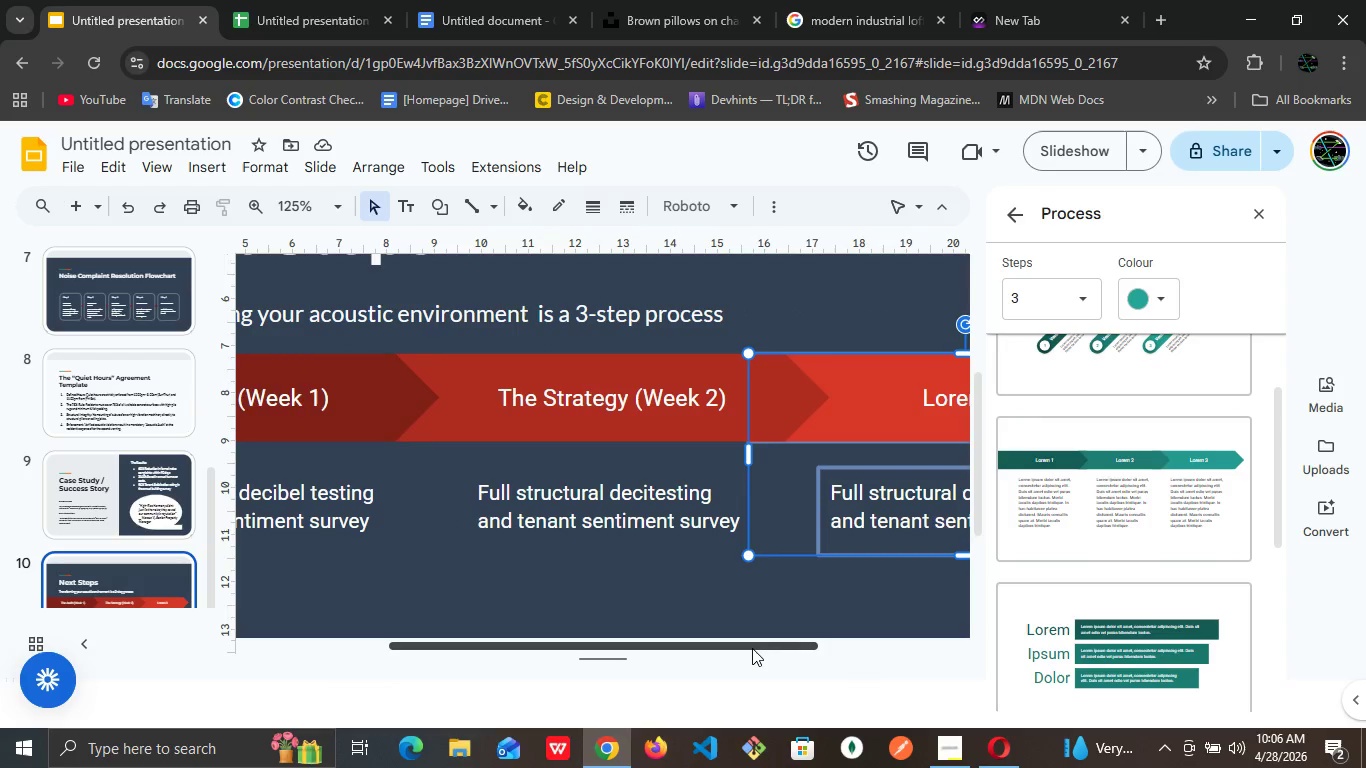 
left_click_drag(start_coordinate=[752, 648], to_coordinate=[920, 605])
 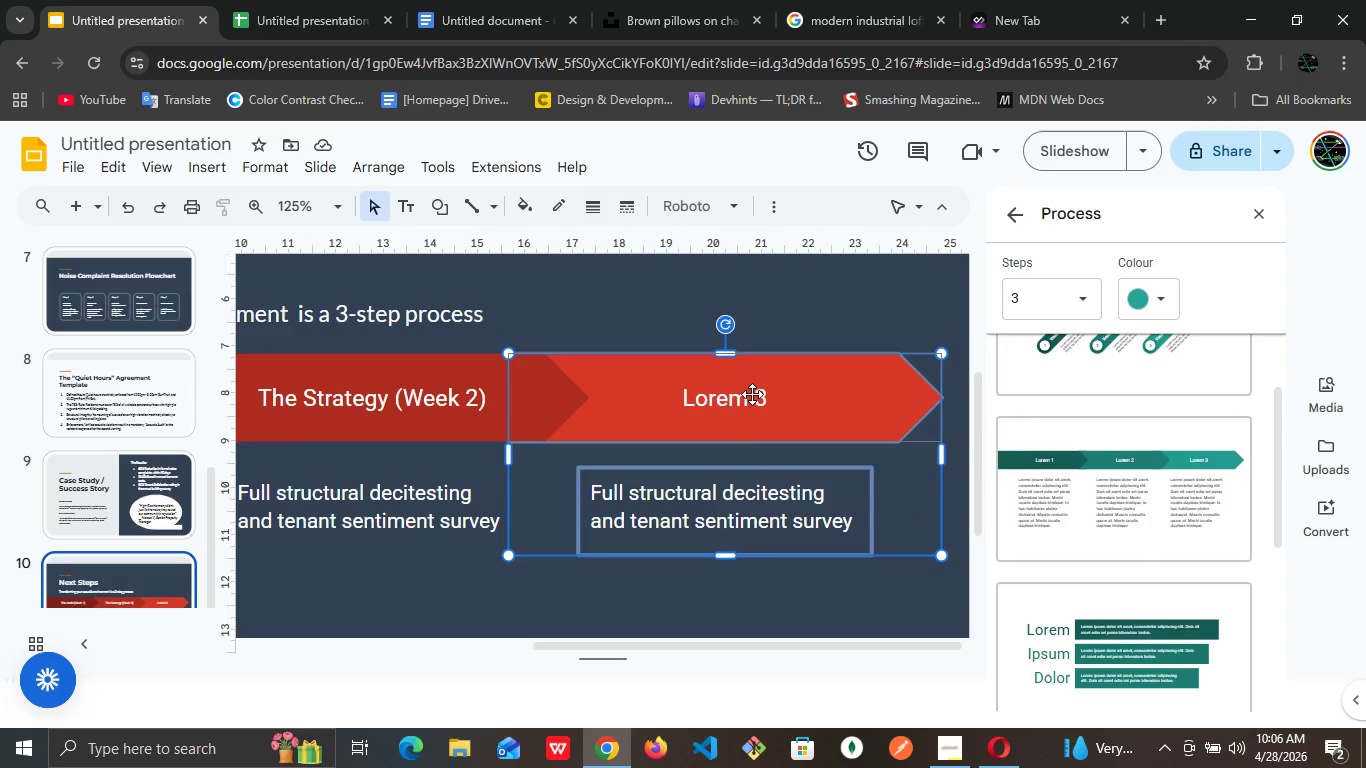 
left_click([752, 395])
 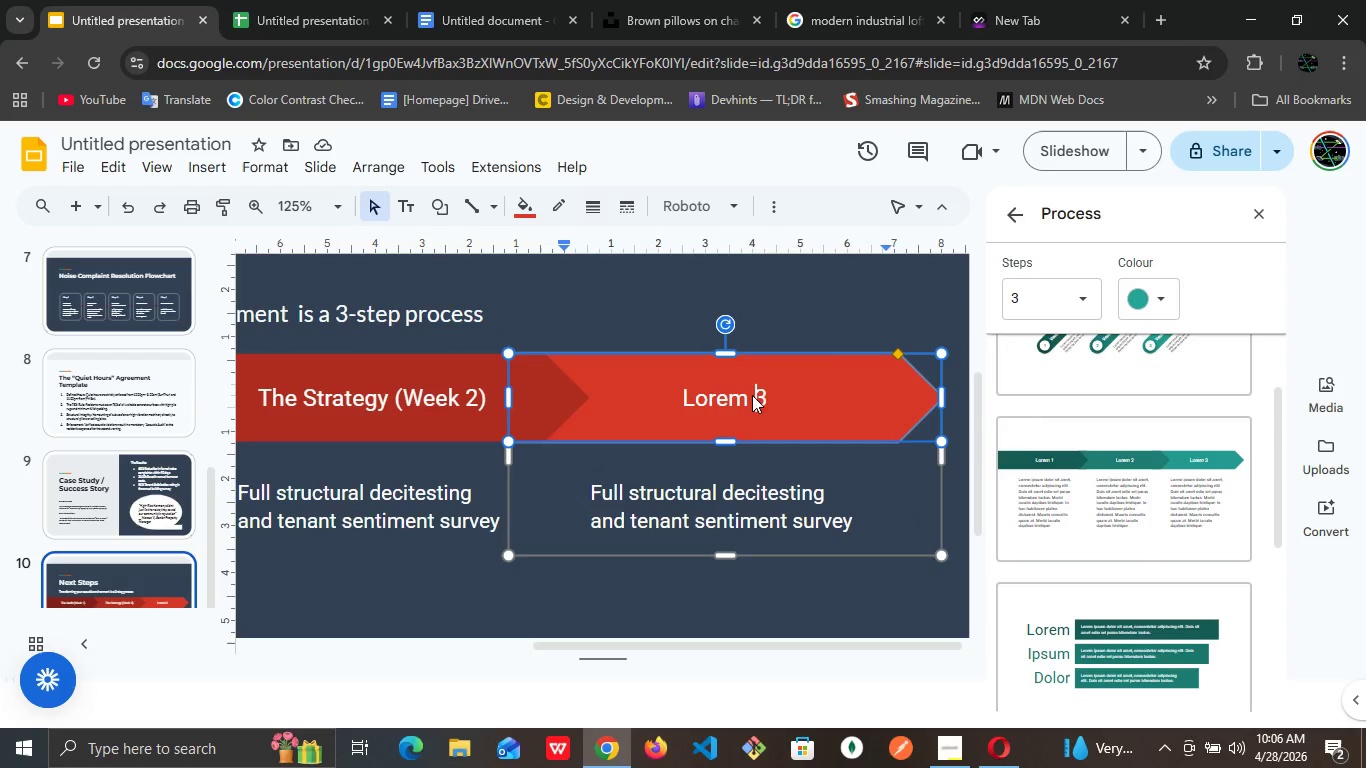 
double_click([752, 395])
 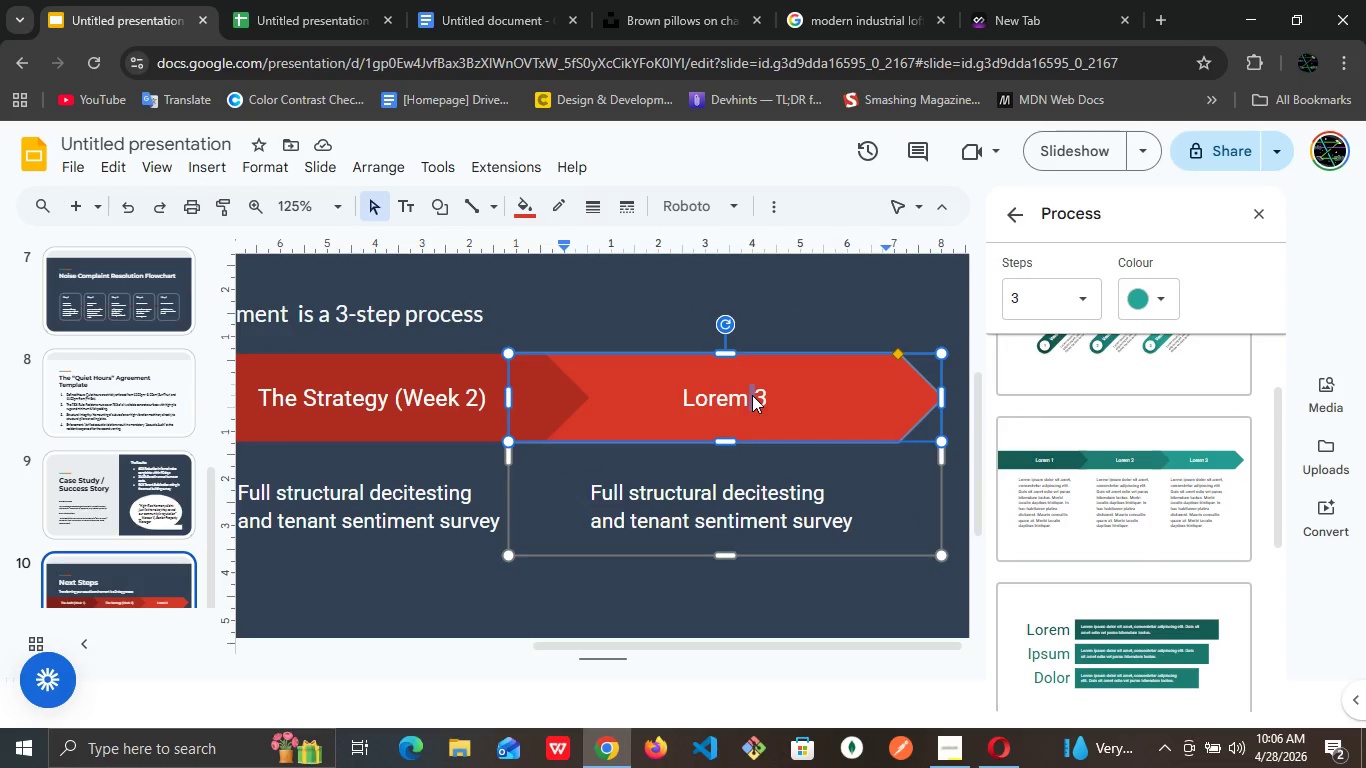 
triple_click([752, 395])
 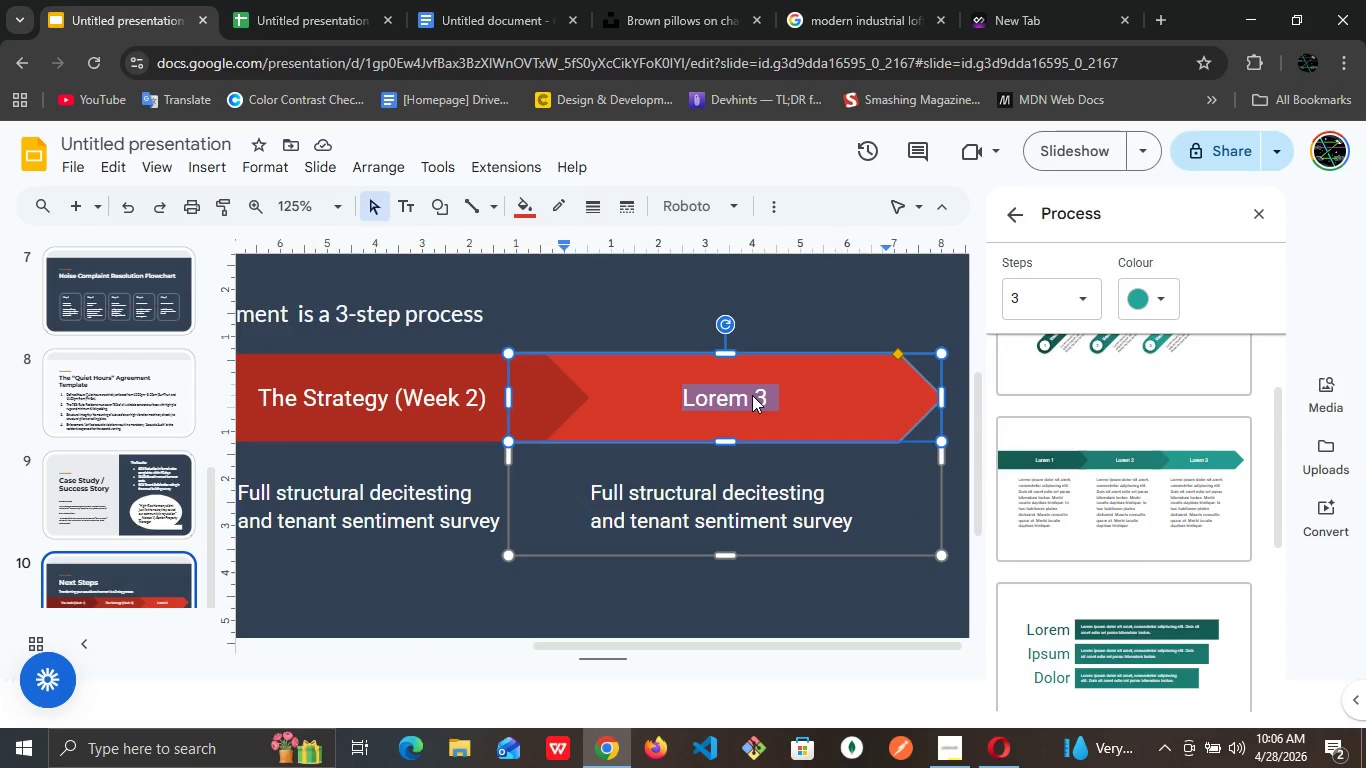 
key(Control+V)
 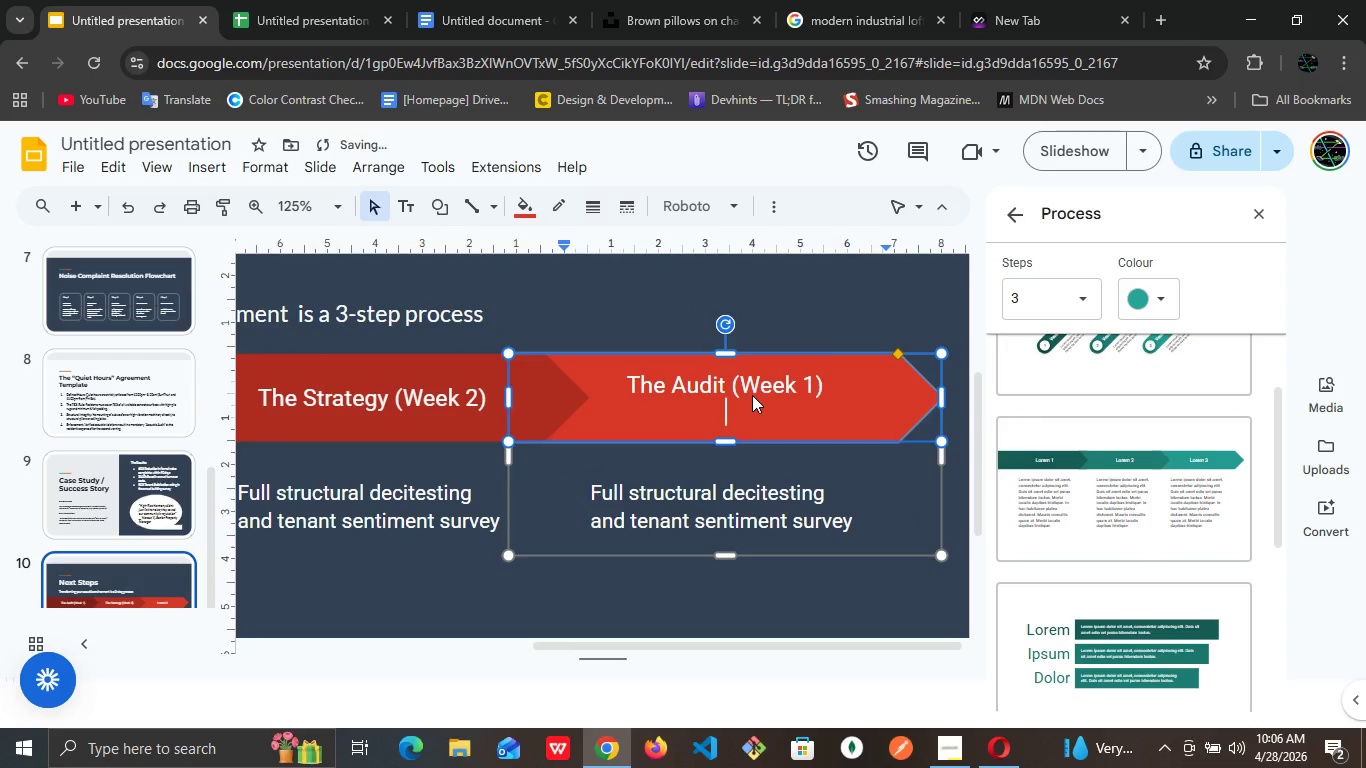 
key(Backspace)
 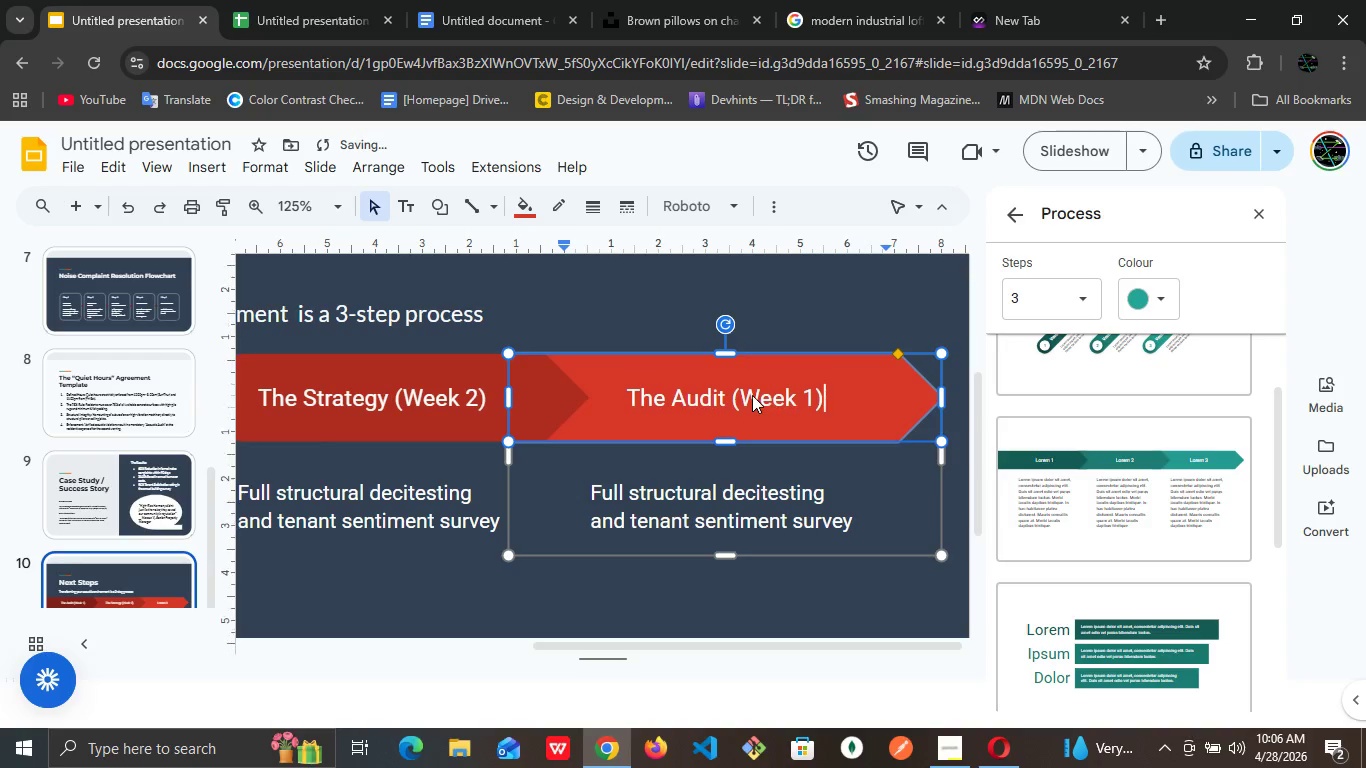 
key(Backspace)
 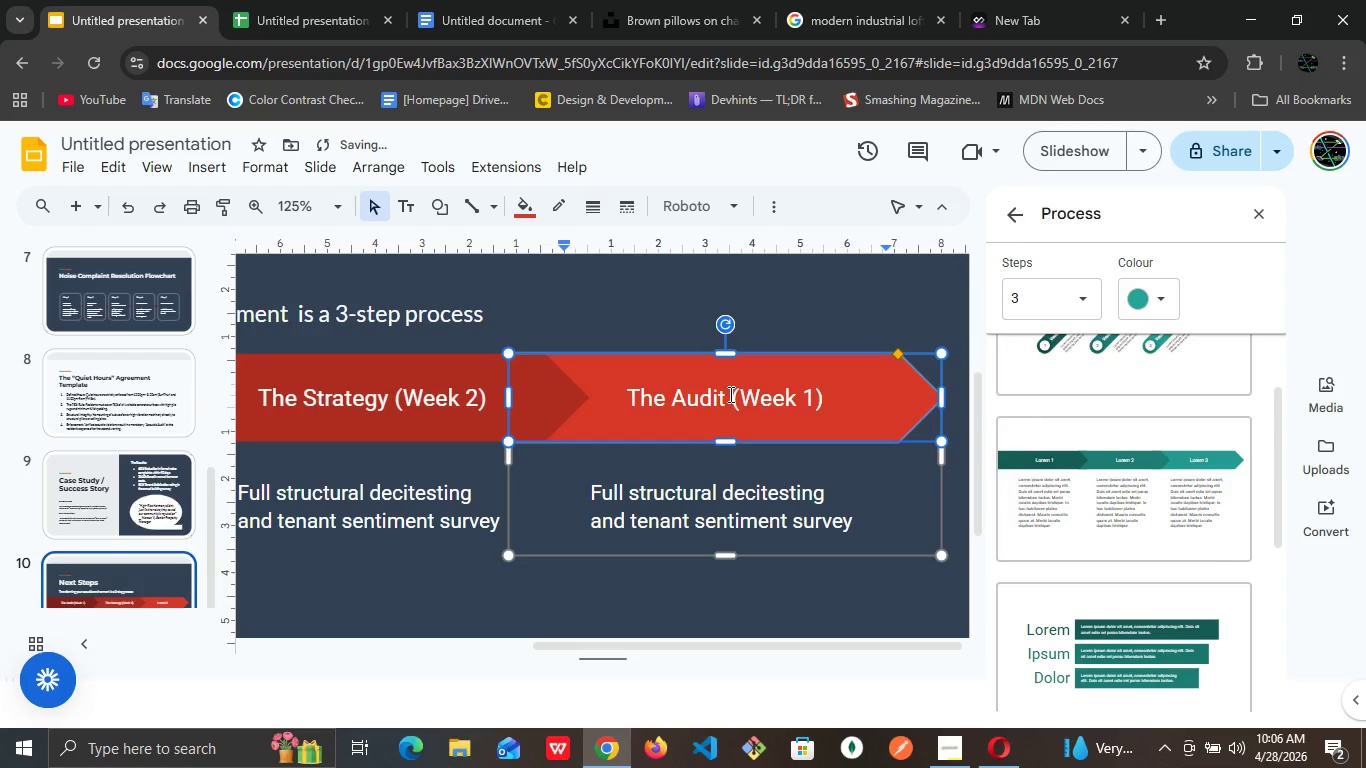 
triple_click([729, 394])
 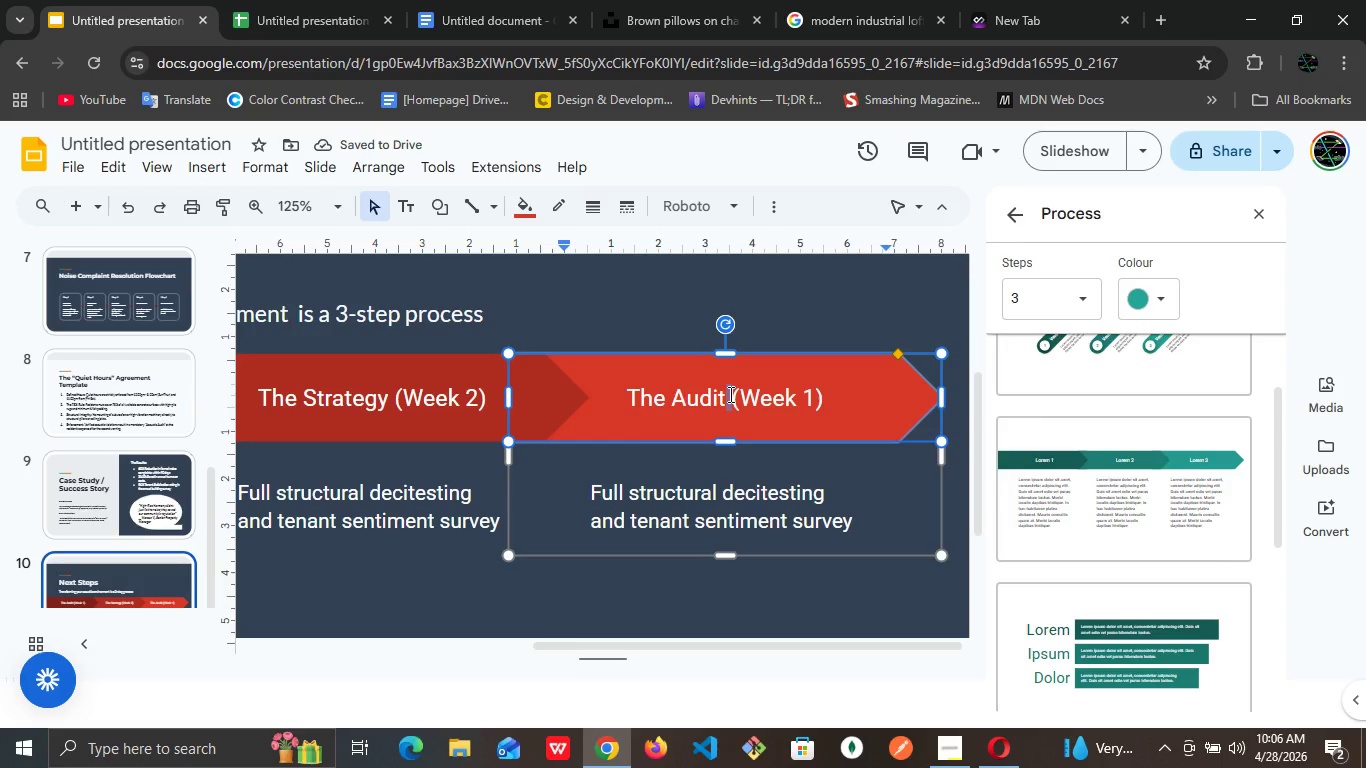 
triple_click([729, 394])
 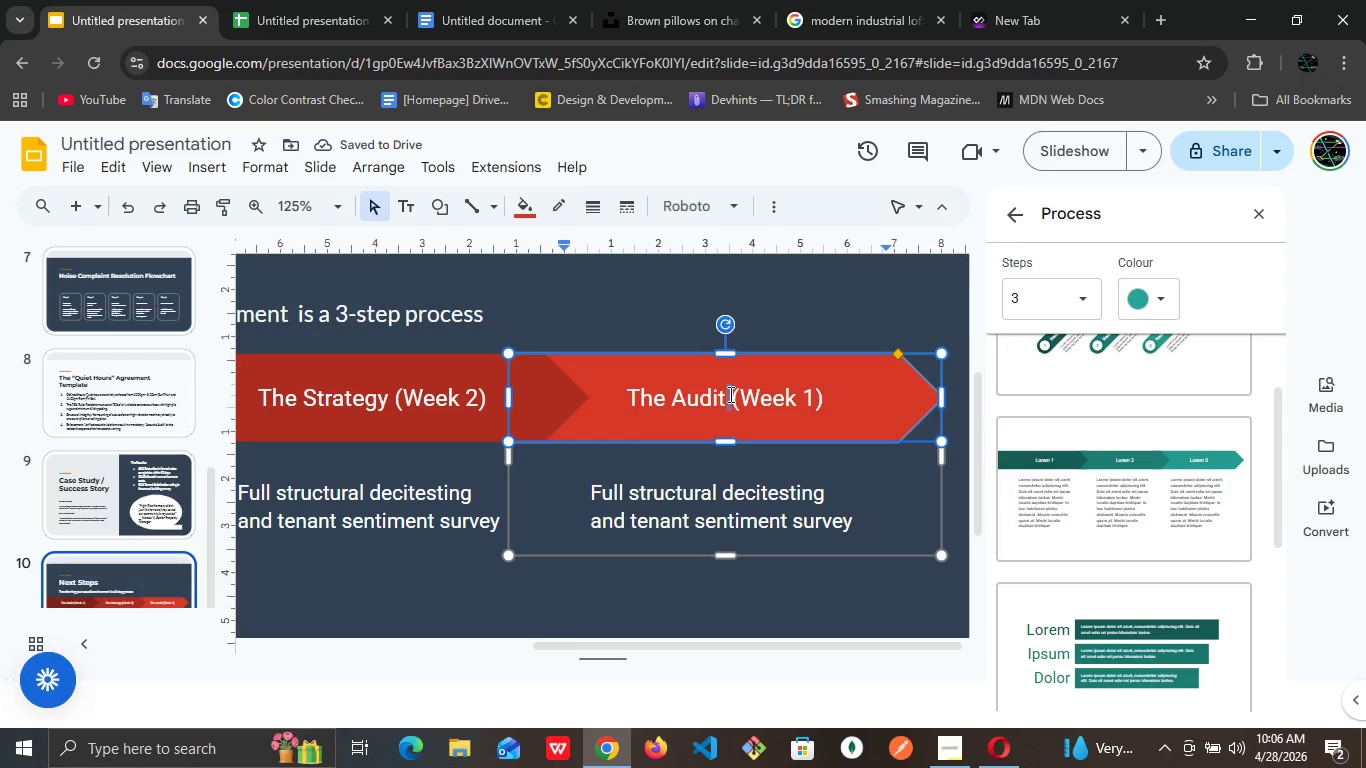 
double_click([729, 394])
 